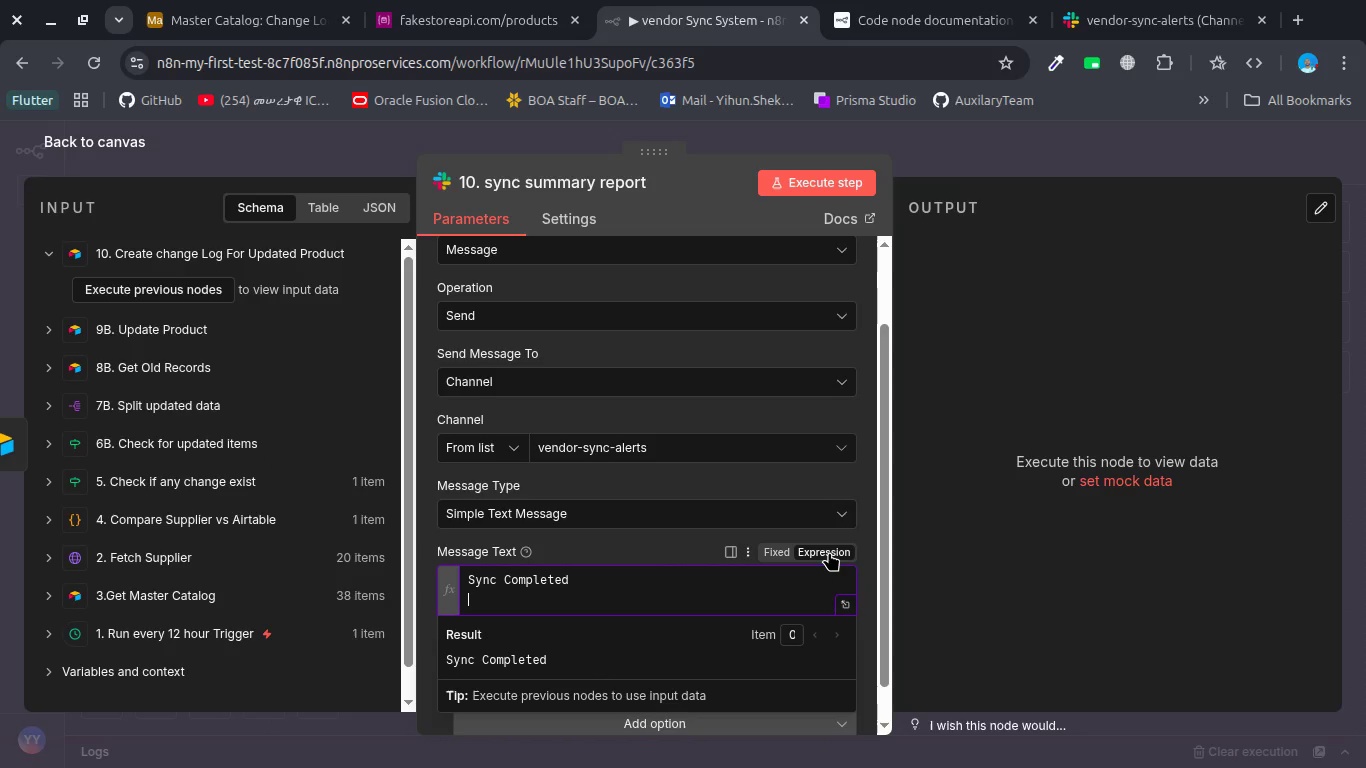 
key(Shift+Enter)
 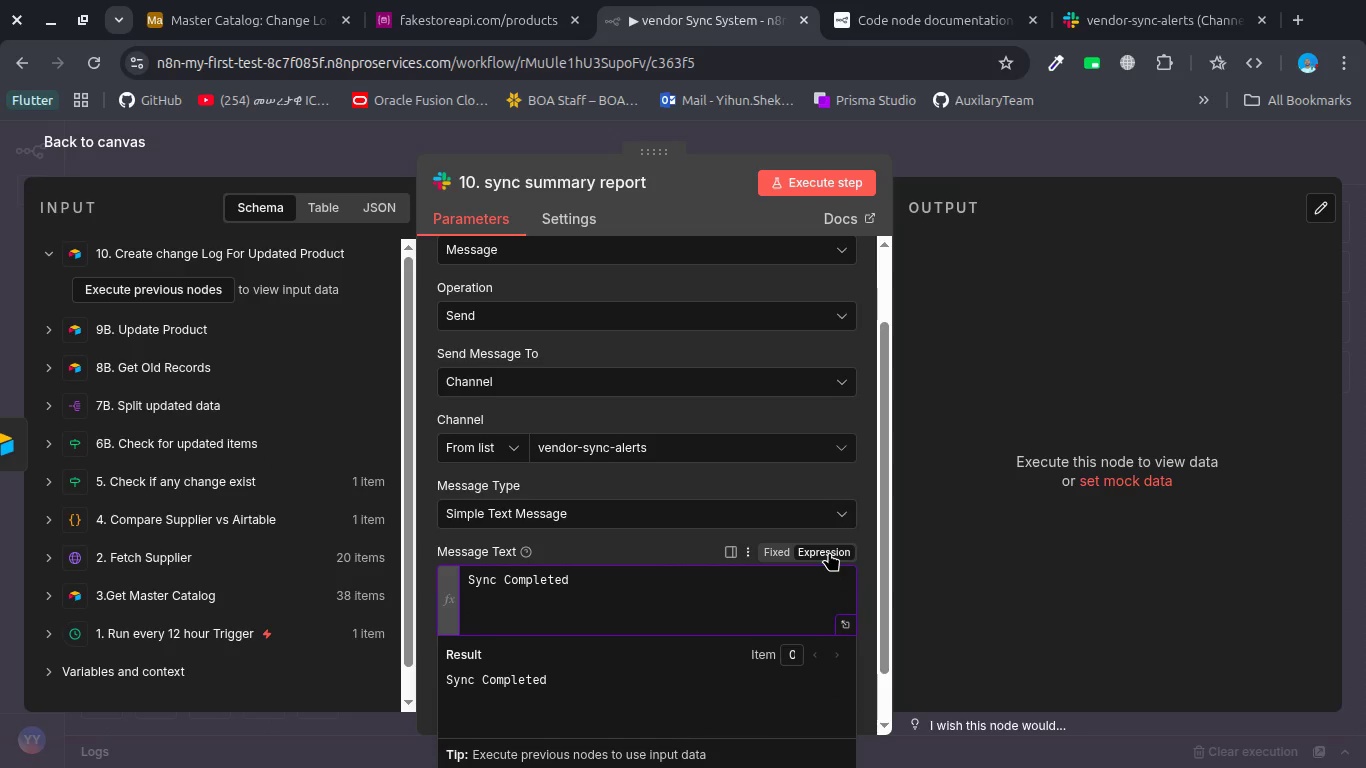 
hold_key(key=ShiftLeft, duration=0.46)
 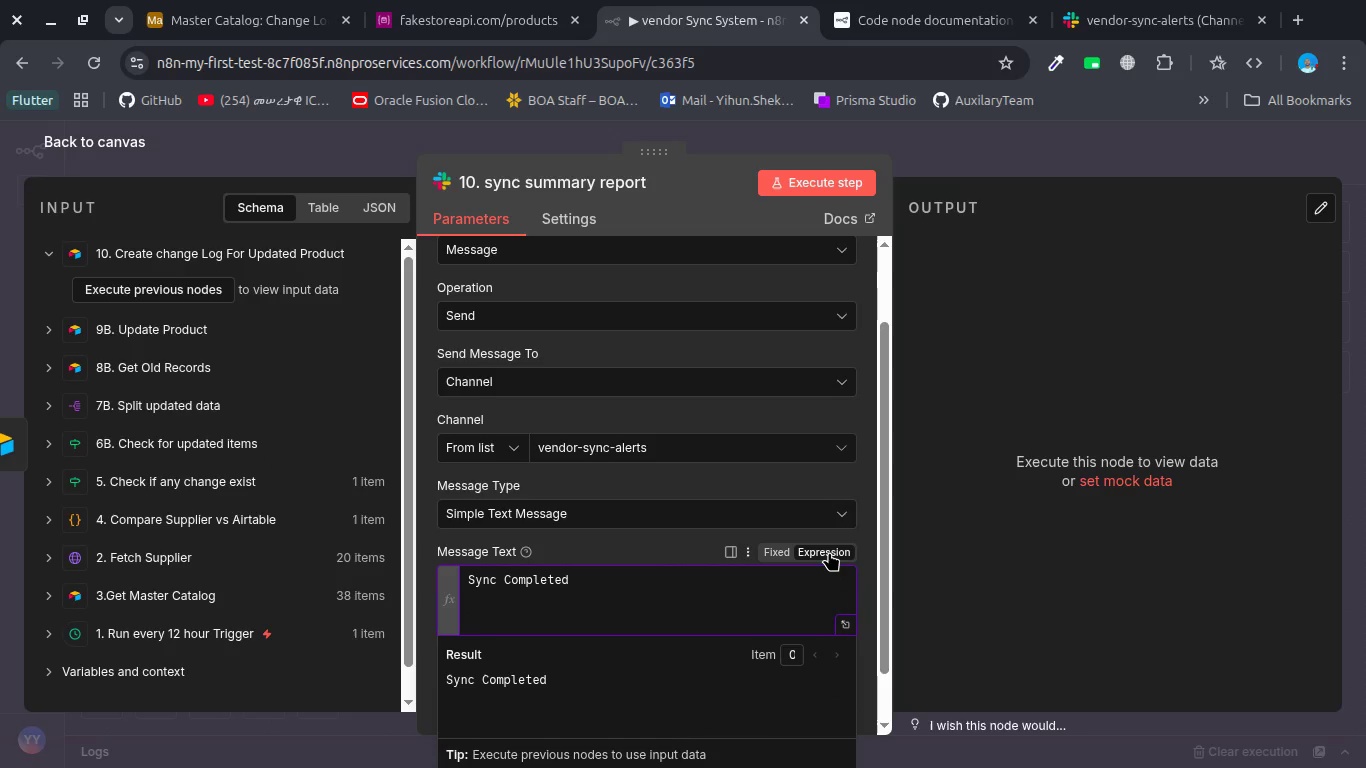 
type(Namr)
key(Backspace)
type(e : {{)
 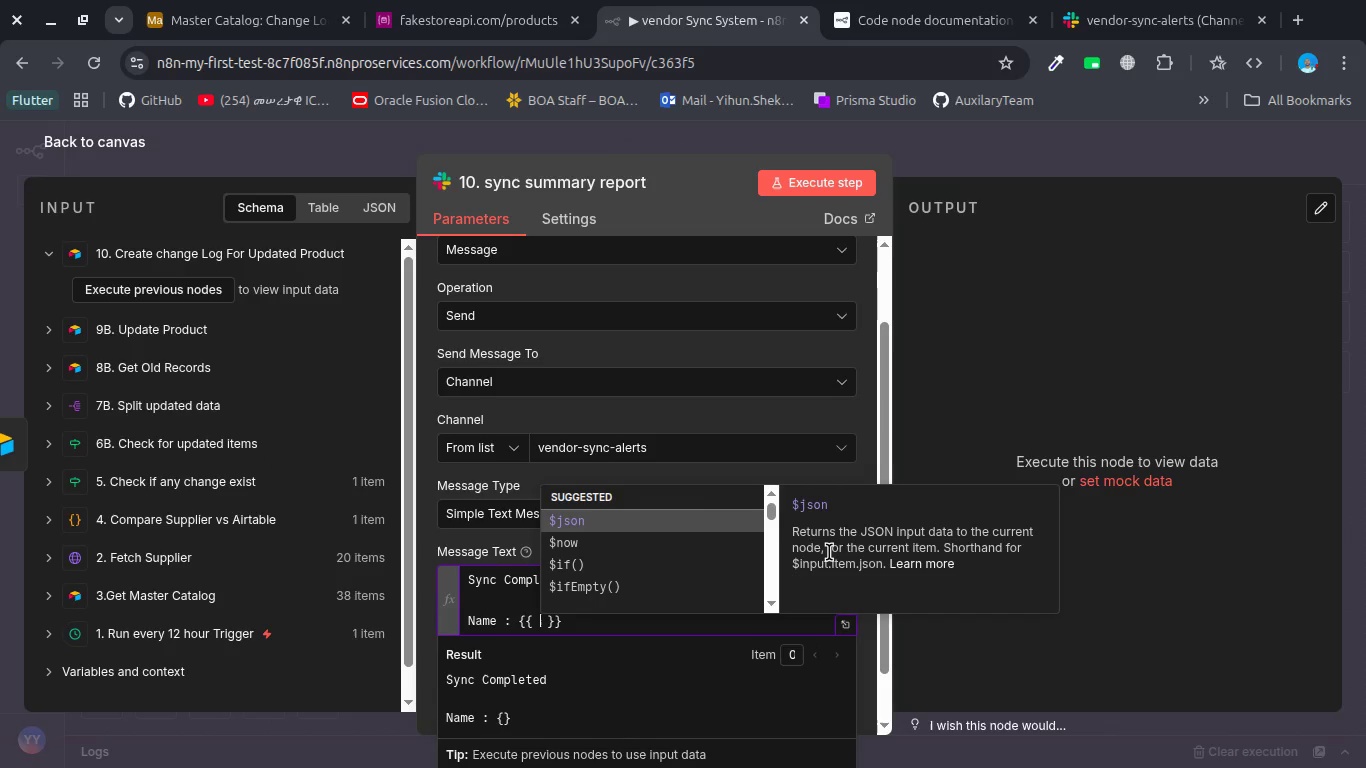 
key(Control+Z)
 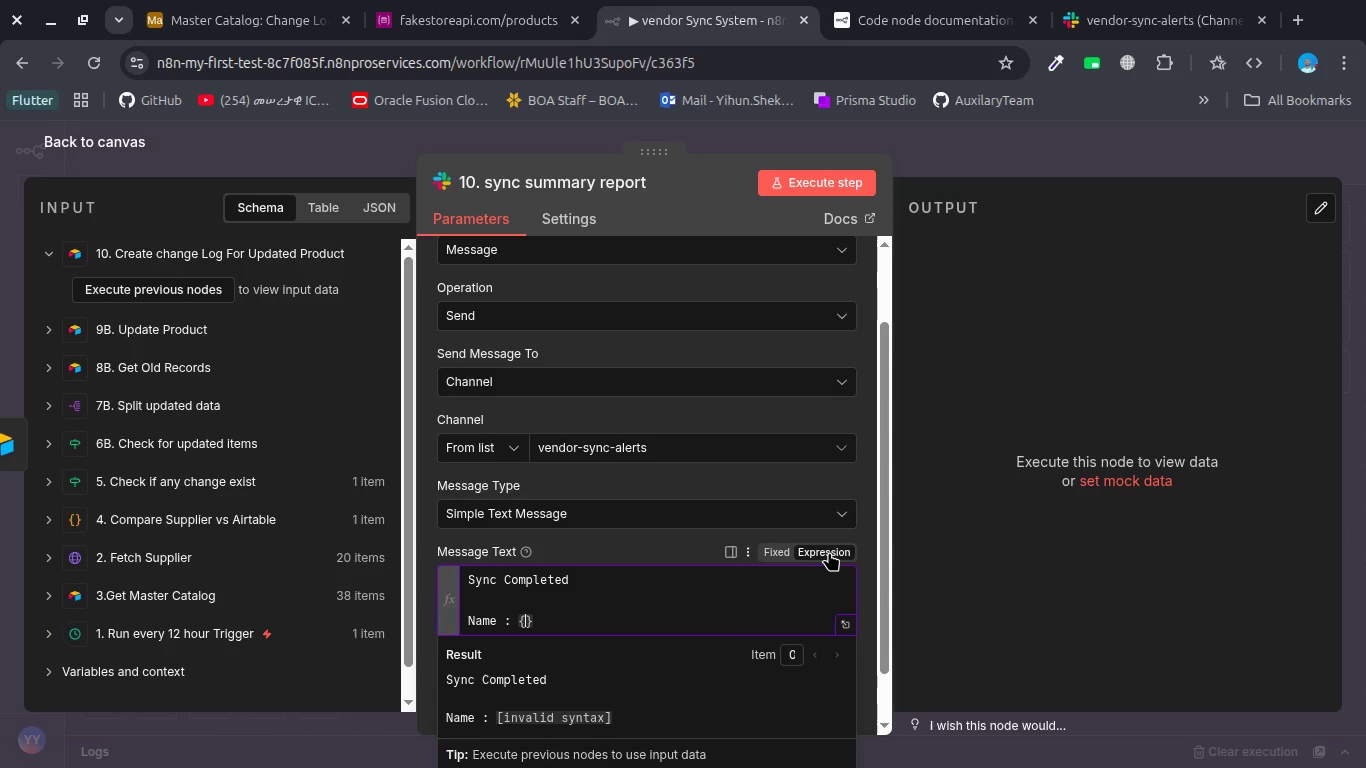 
key(Control+Z)
 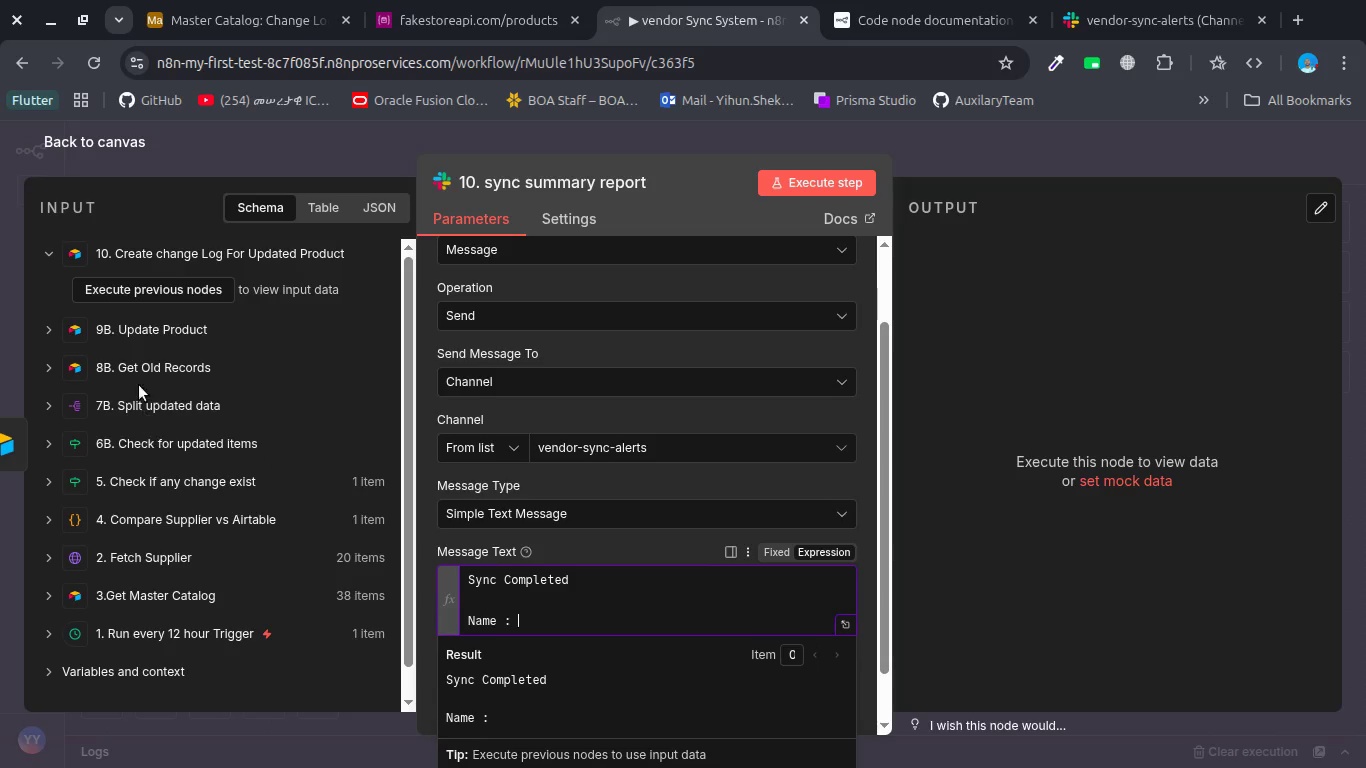 
wait(10.19)
 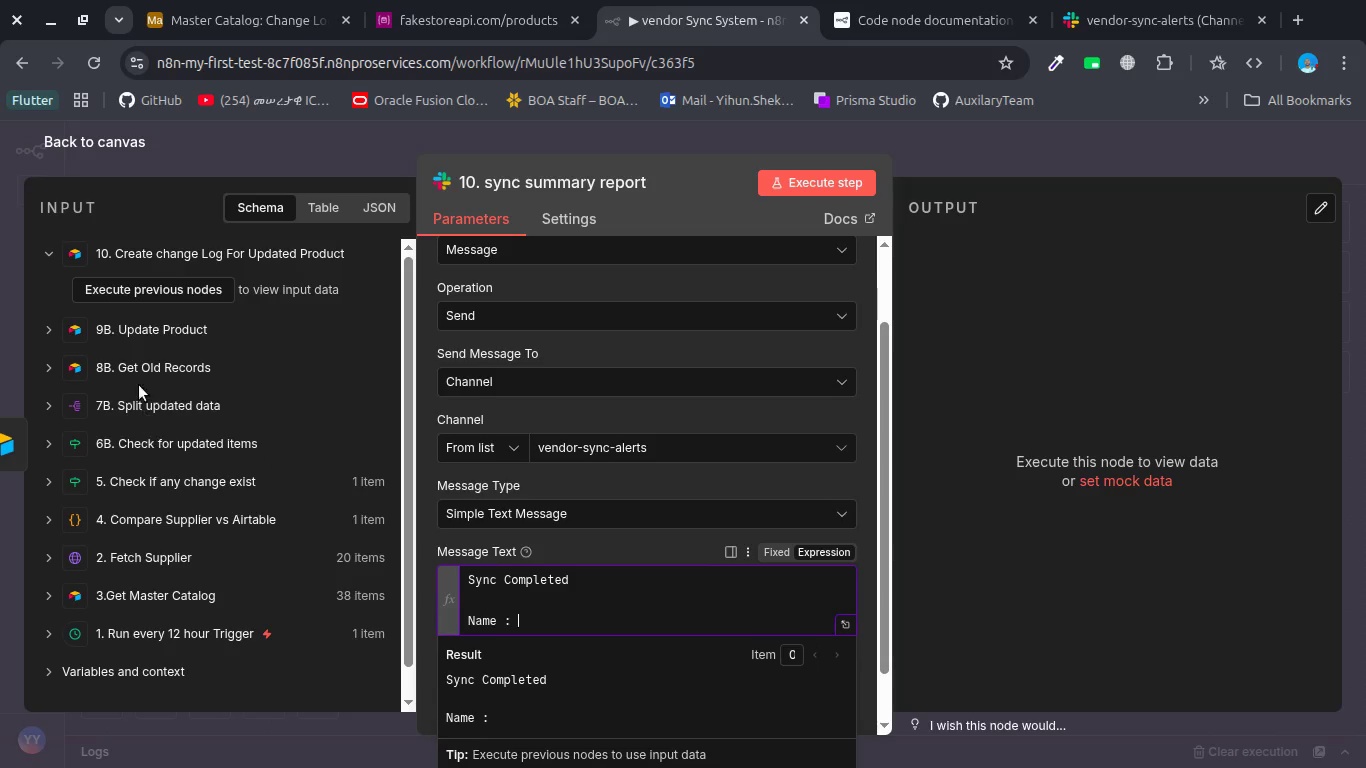 
left_click([143, 481])
 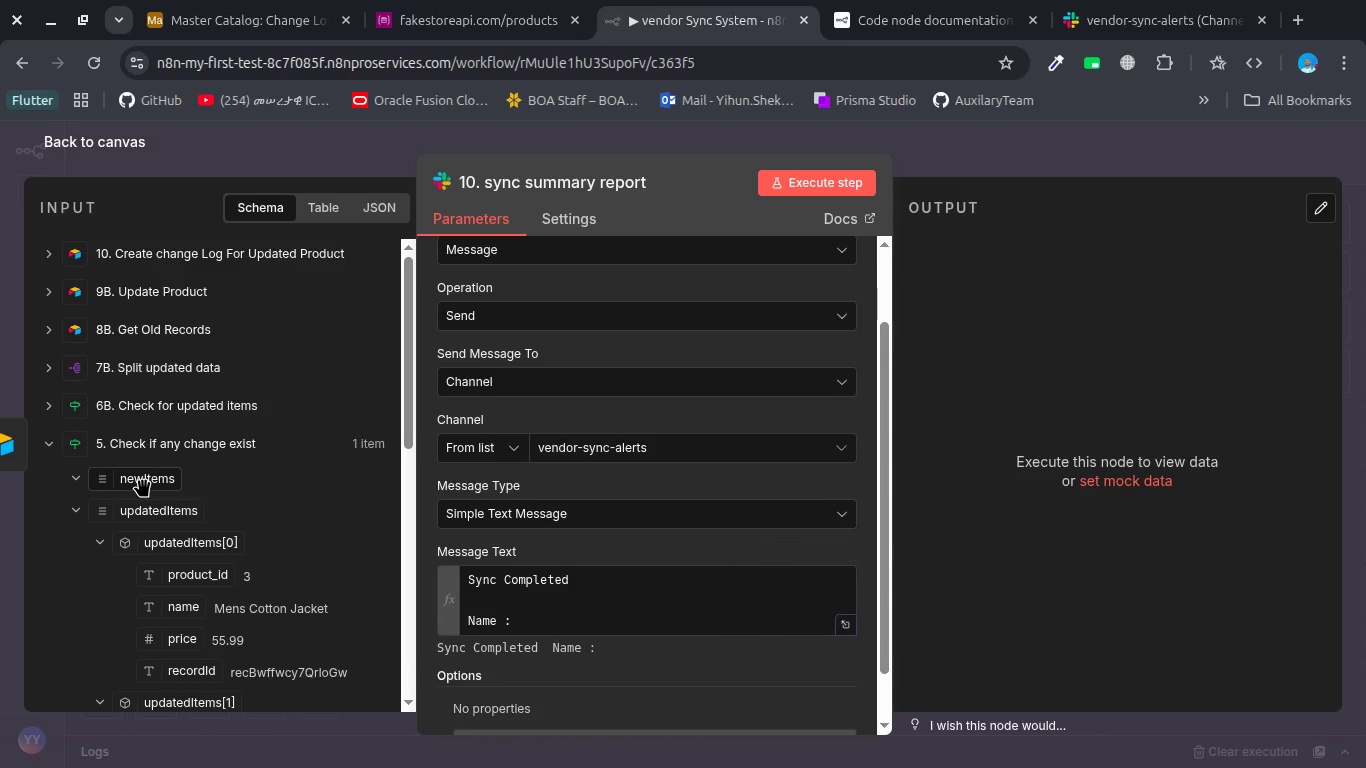 
left_click([143, 481])
 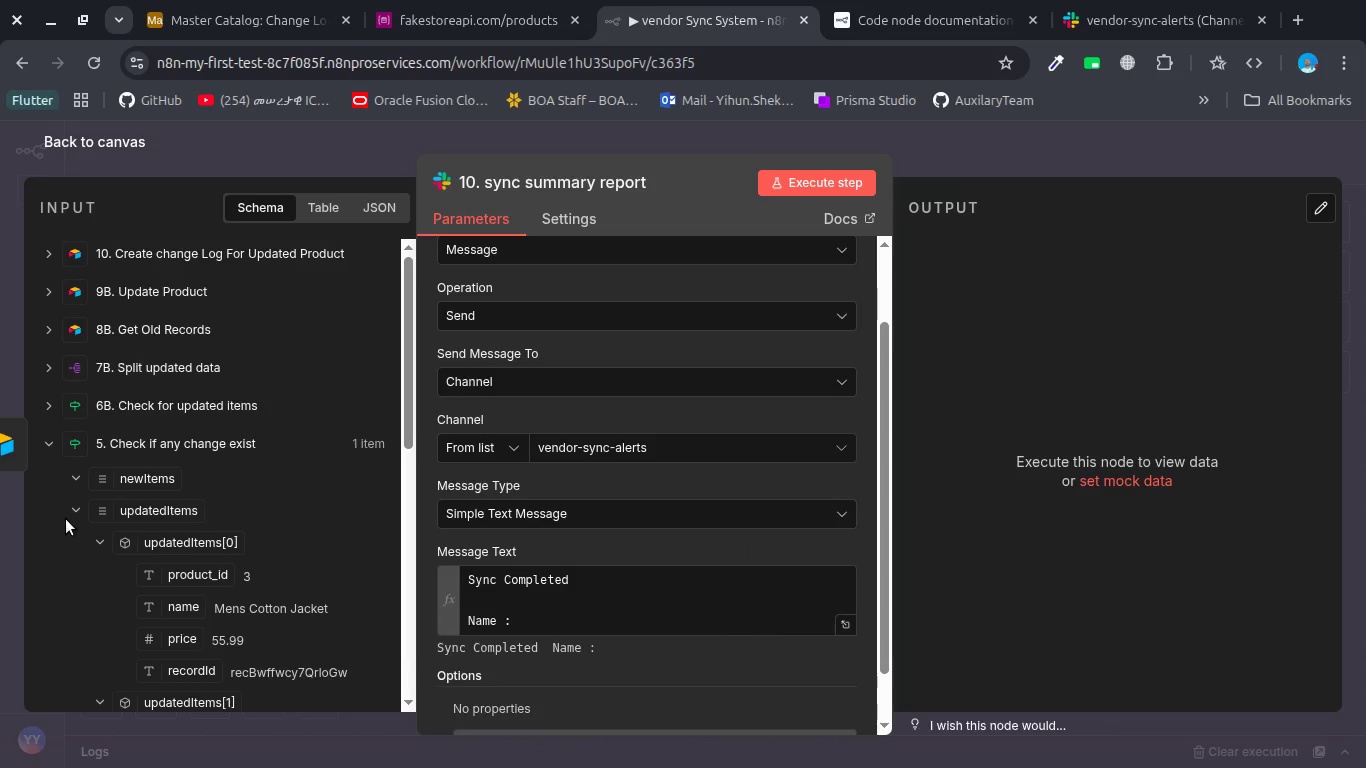 
left_click([78, 495])
 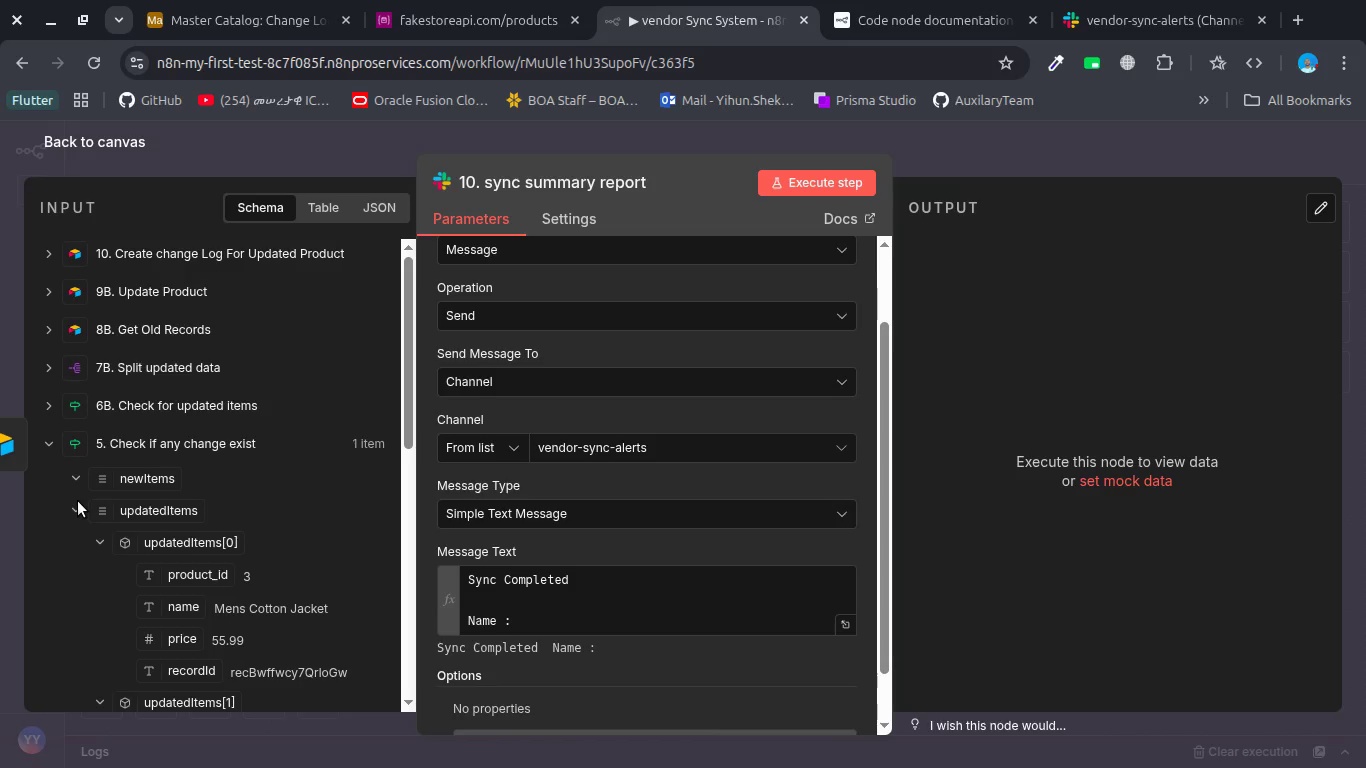 
left_click([79, 514])
 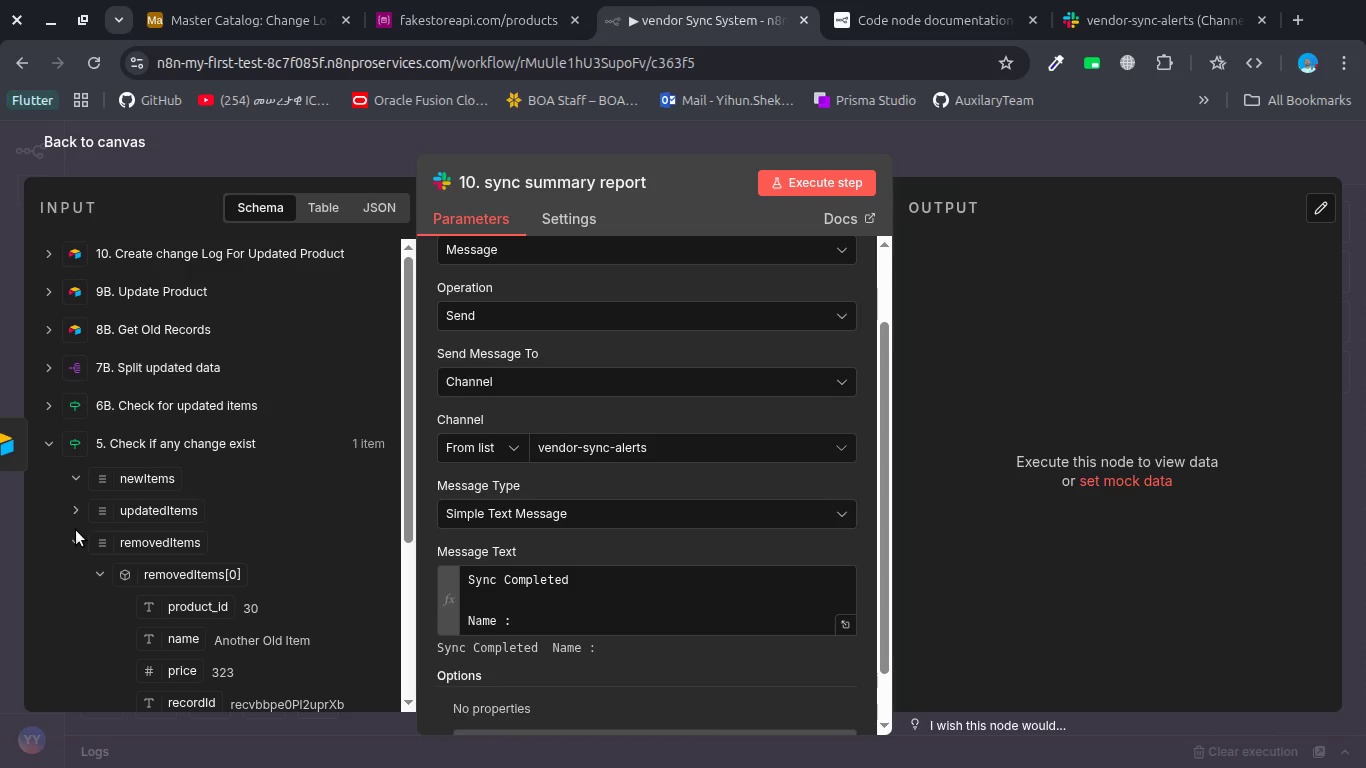 
left_click([76, 540])
 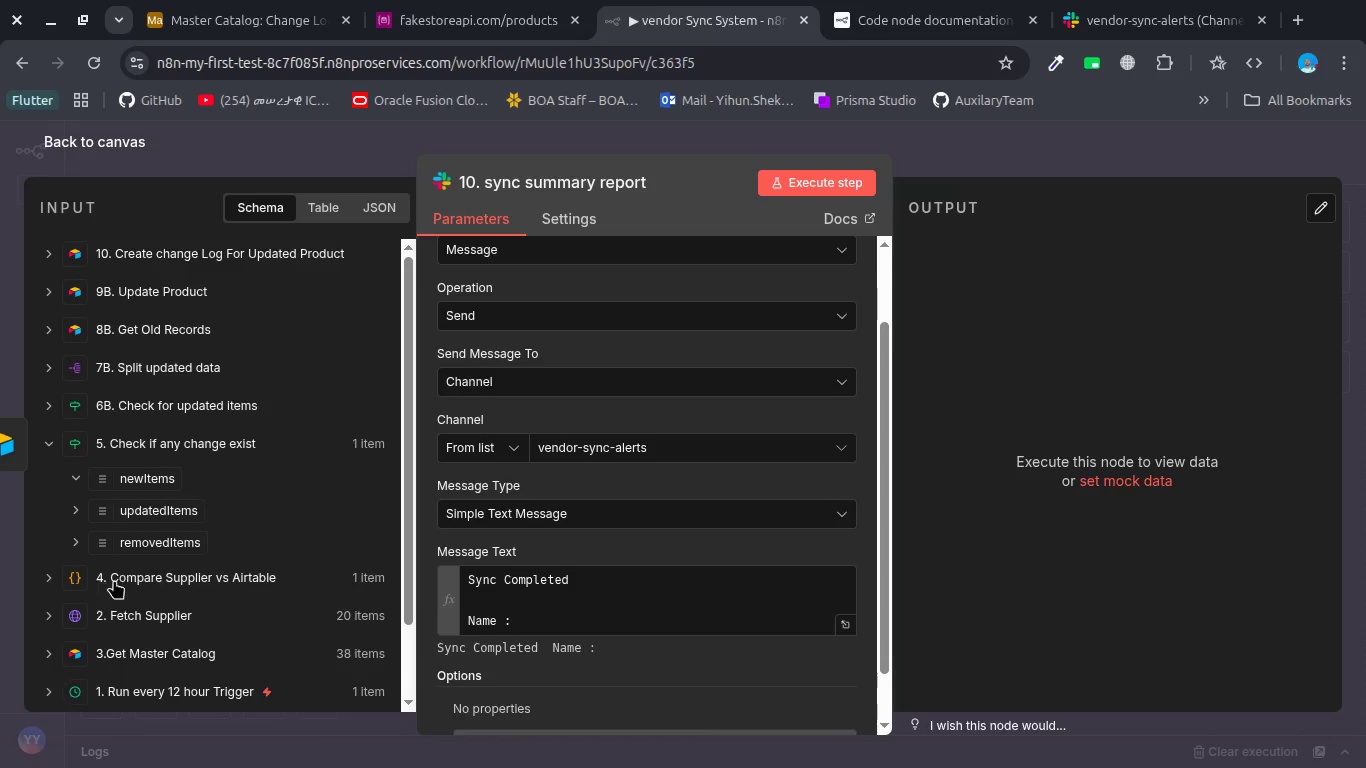 
left_click([131, 577])
 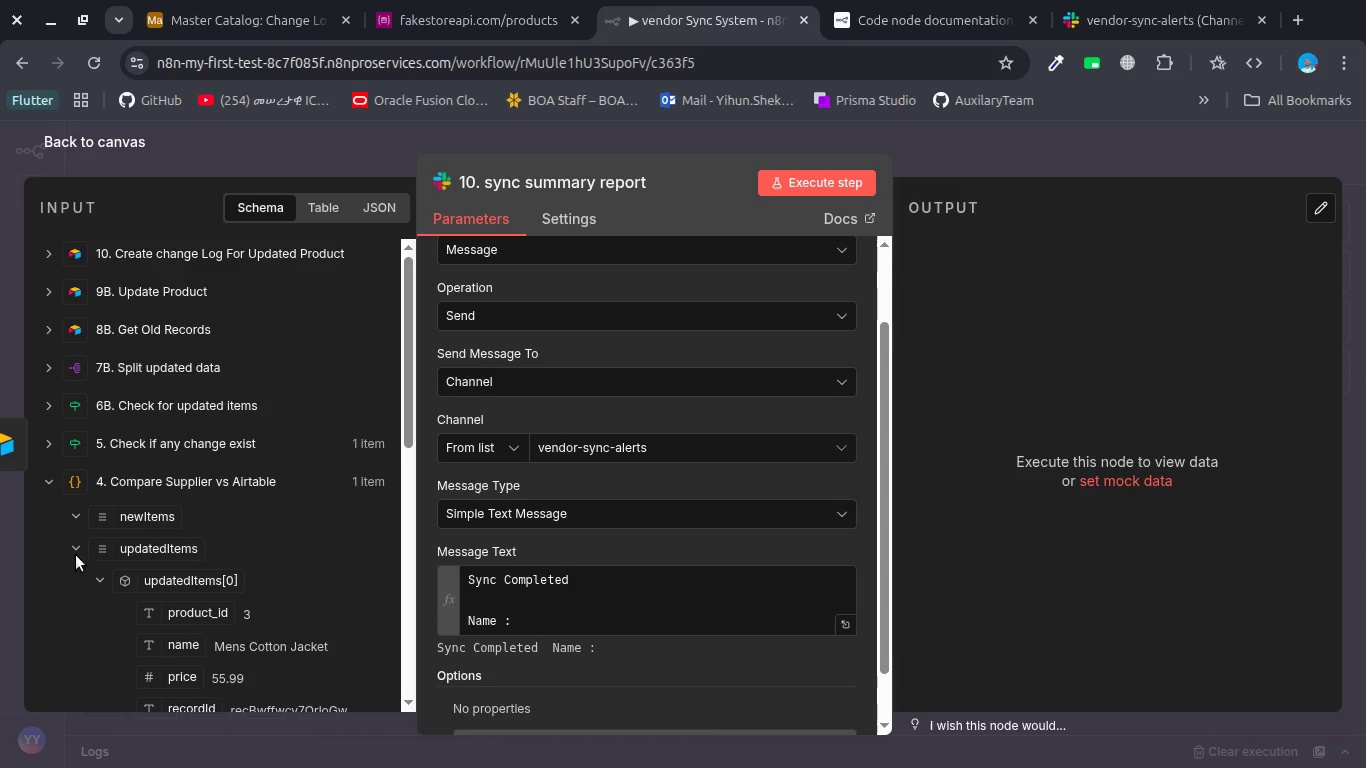 
left_click([73, 543])
 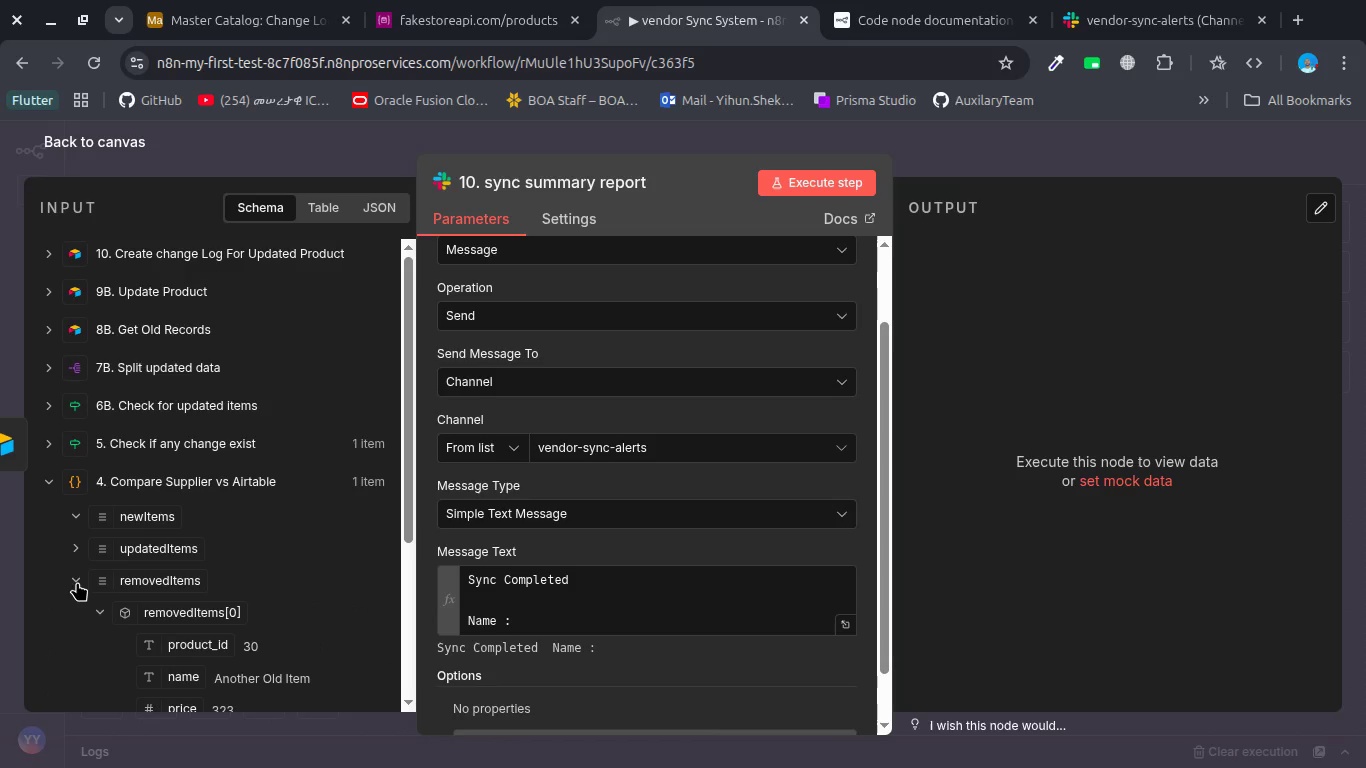 
left_click([77, 584])
 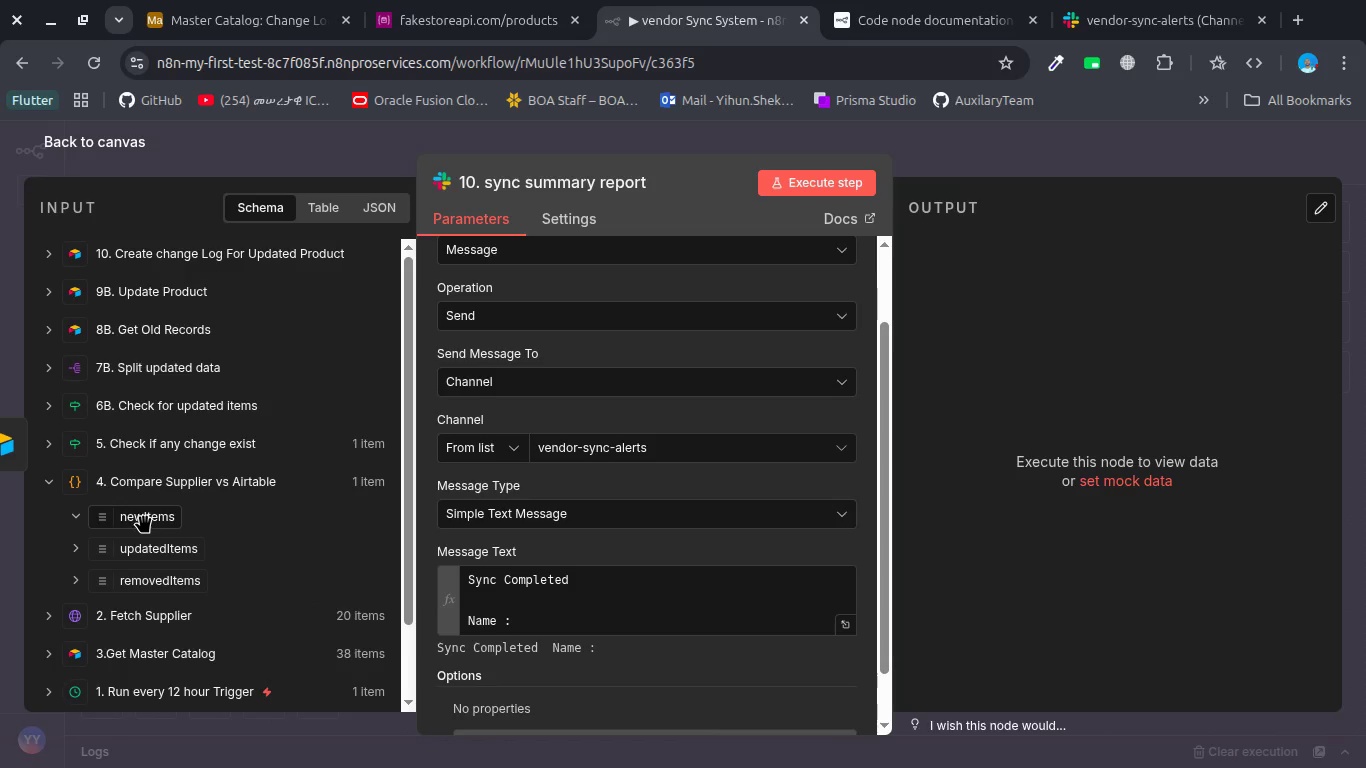 
left_click_drag(start_coordinate=[144, 517], to_coordinate=[552, 619])
 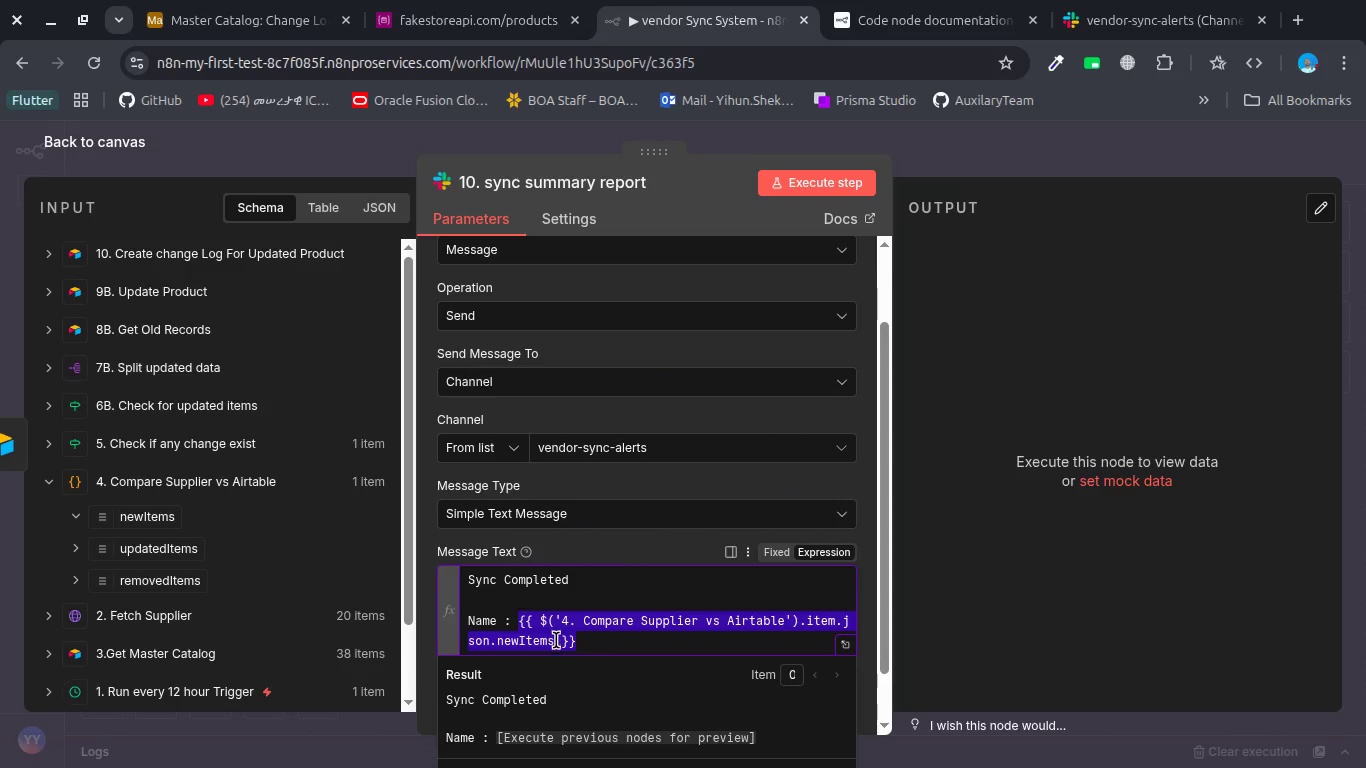 
left_click([556, 640])
 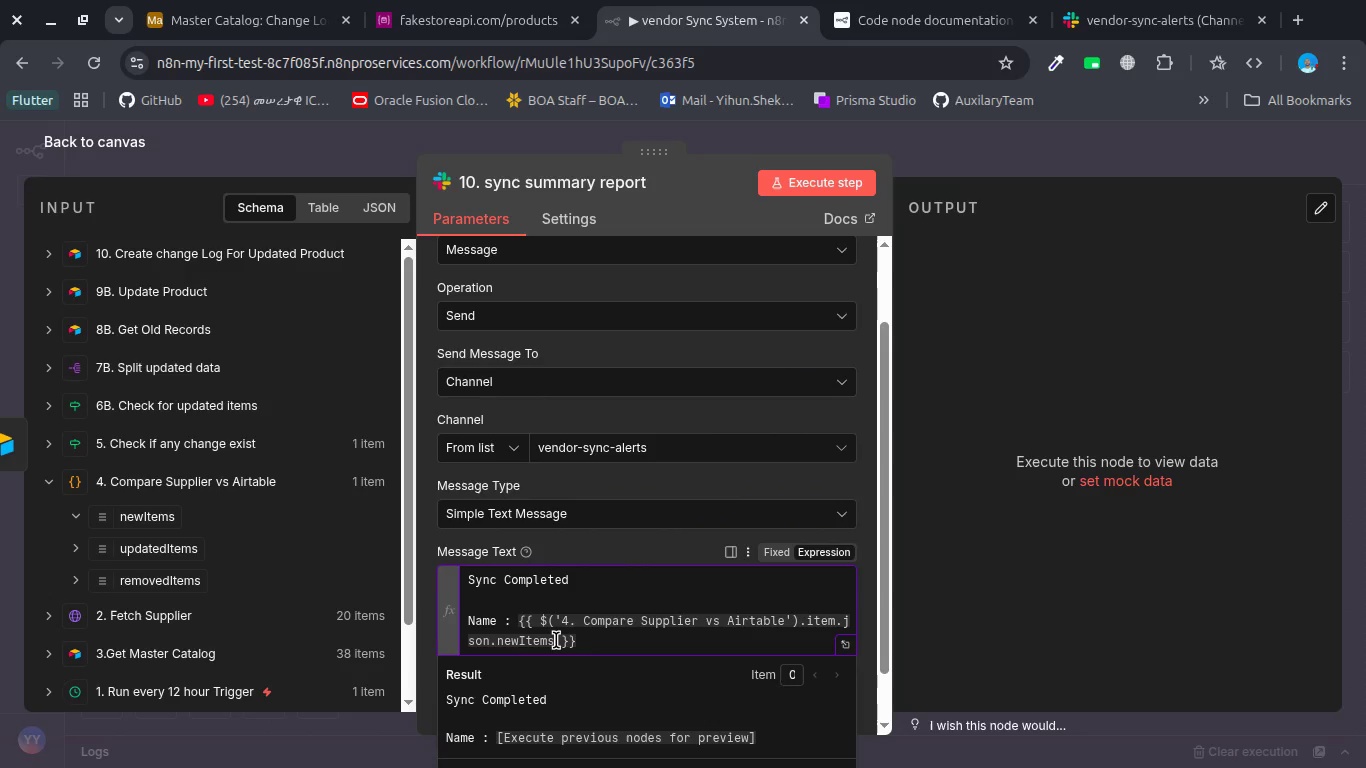 
key(Period)
 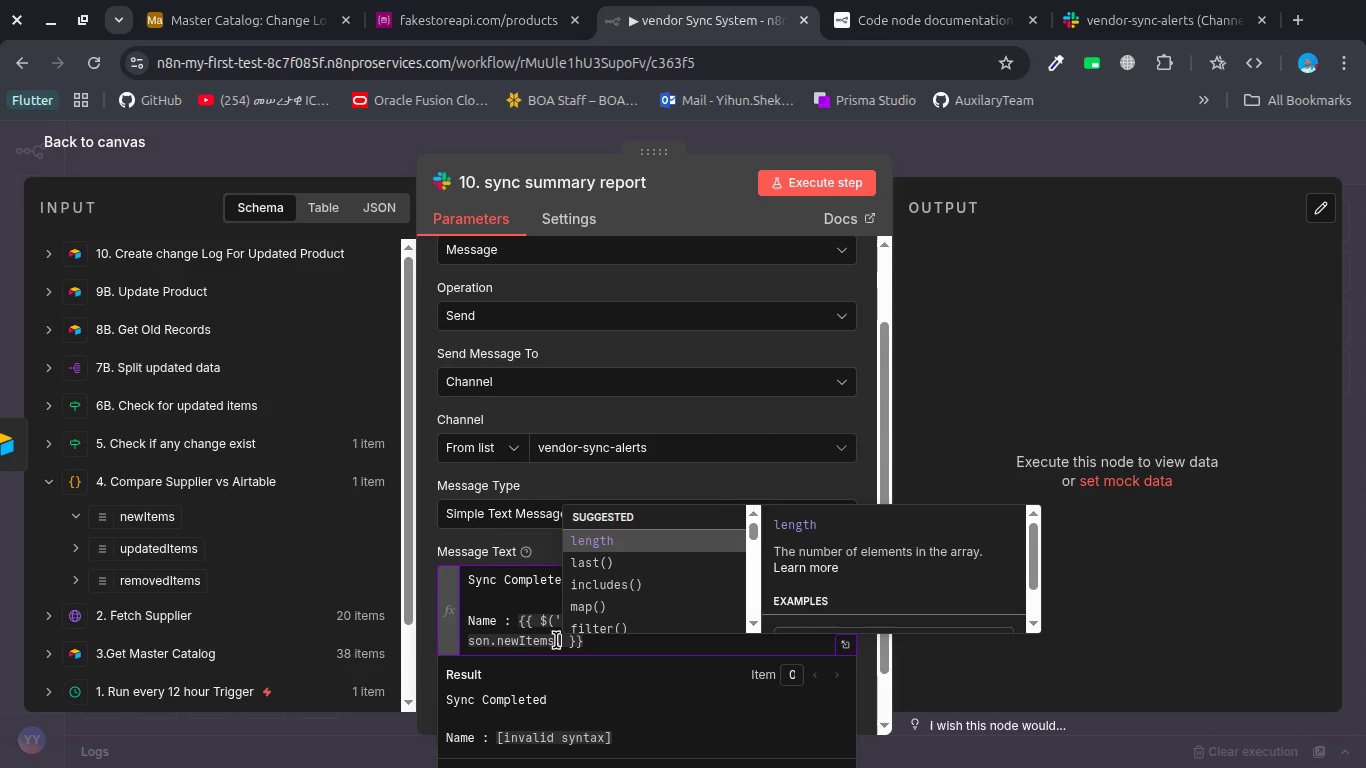 
key(Enter)
 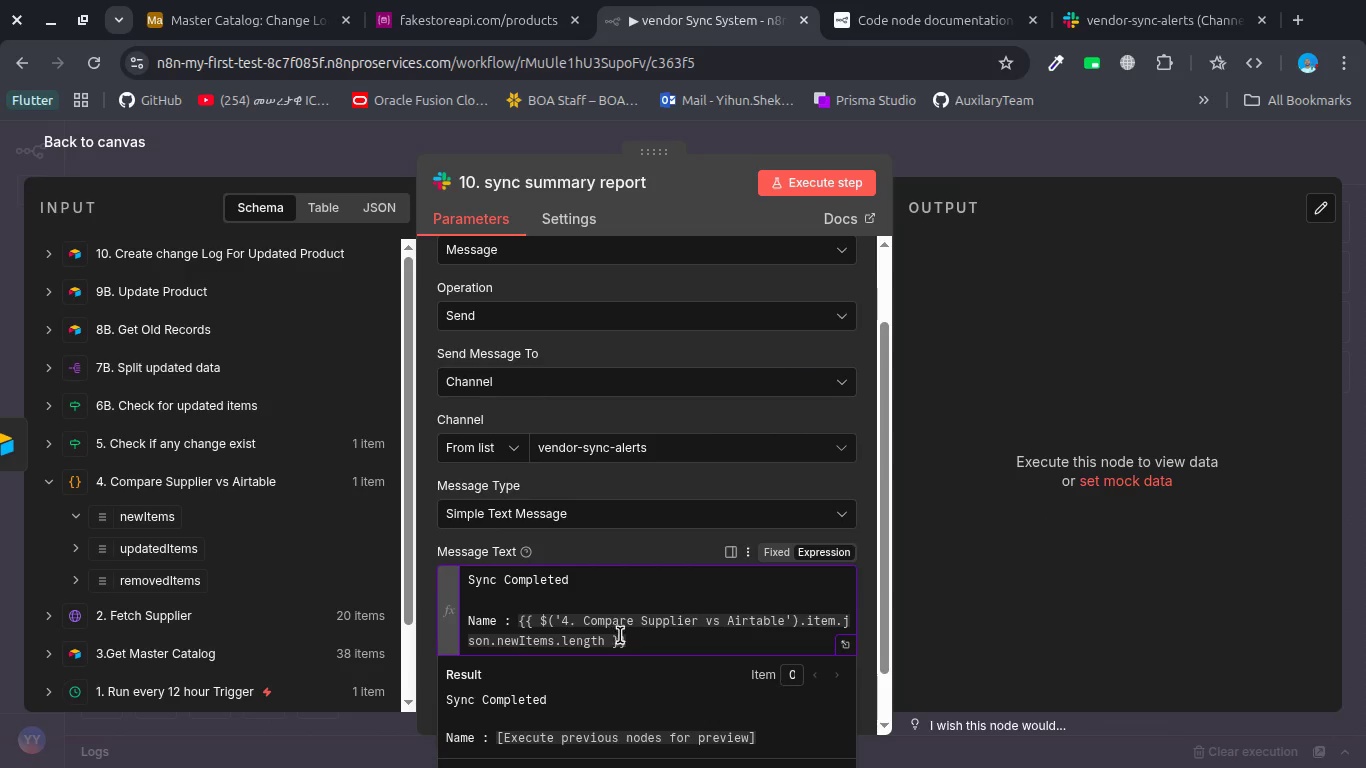 
left_click([632, 635])
 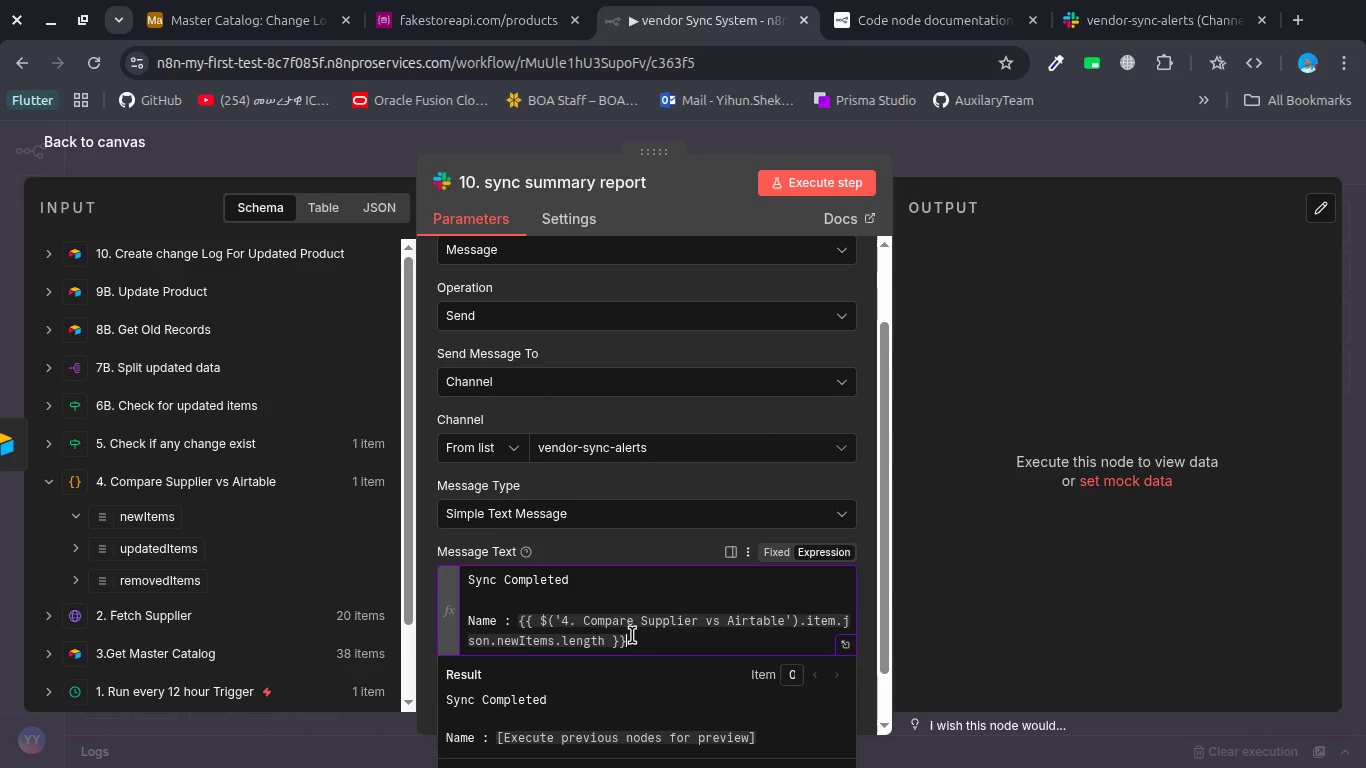 
key(Enter)
 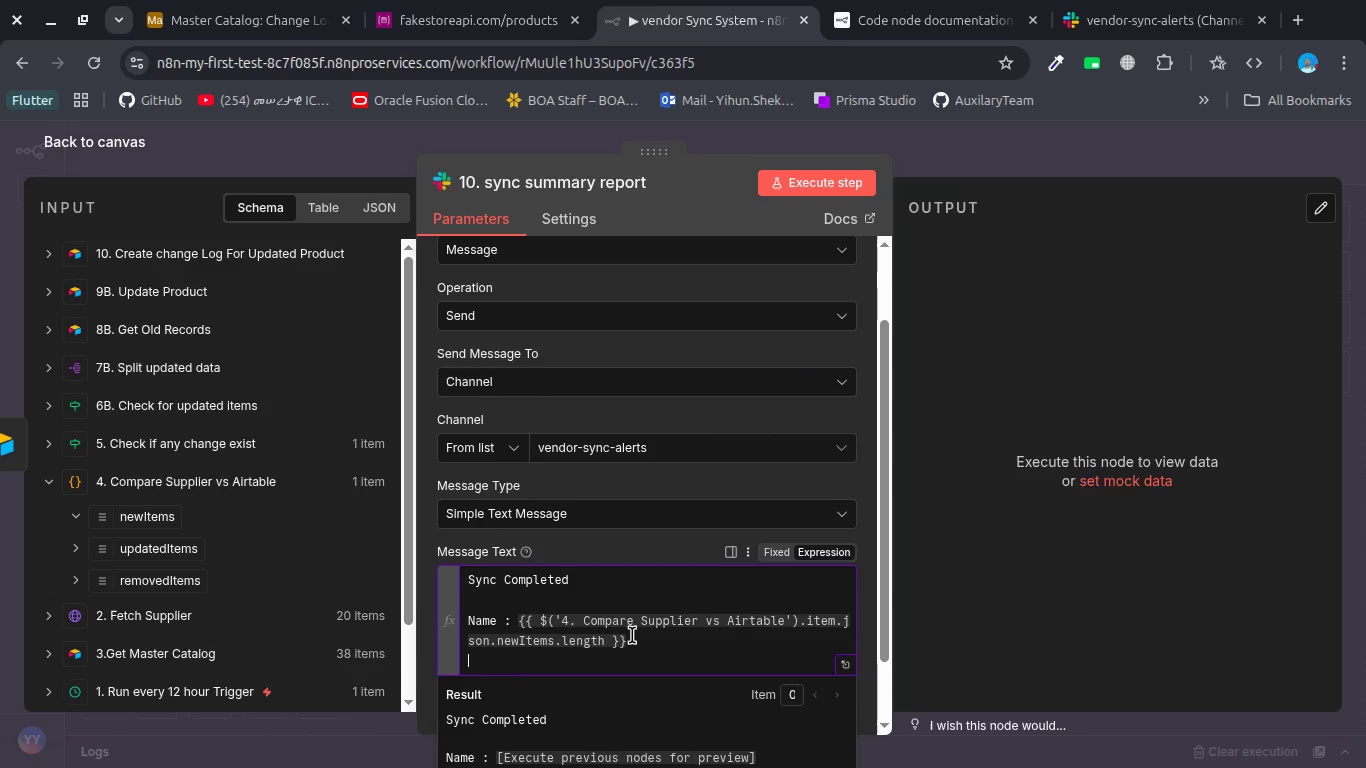 
type(Updated:)
 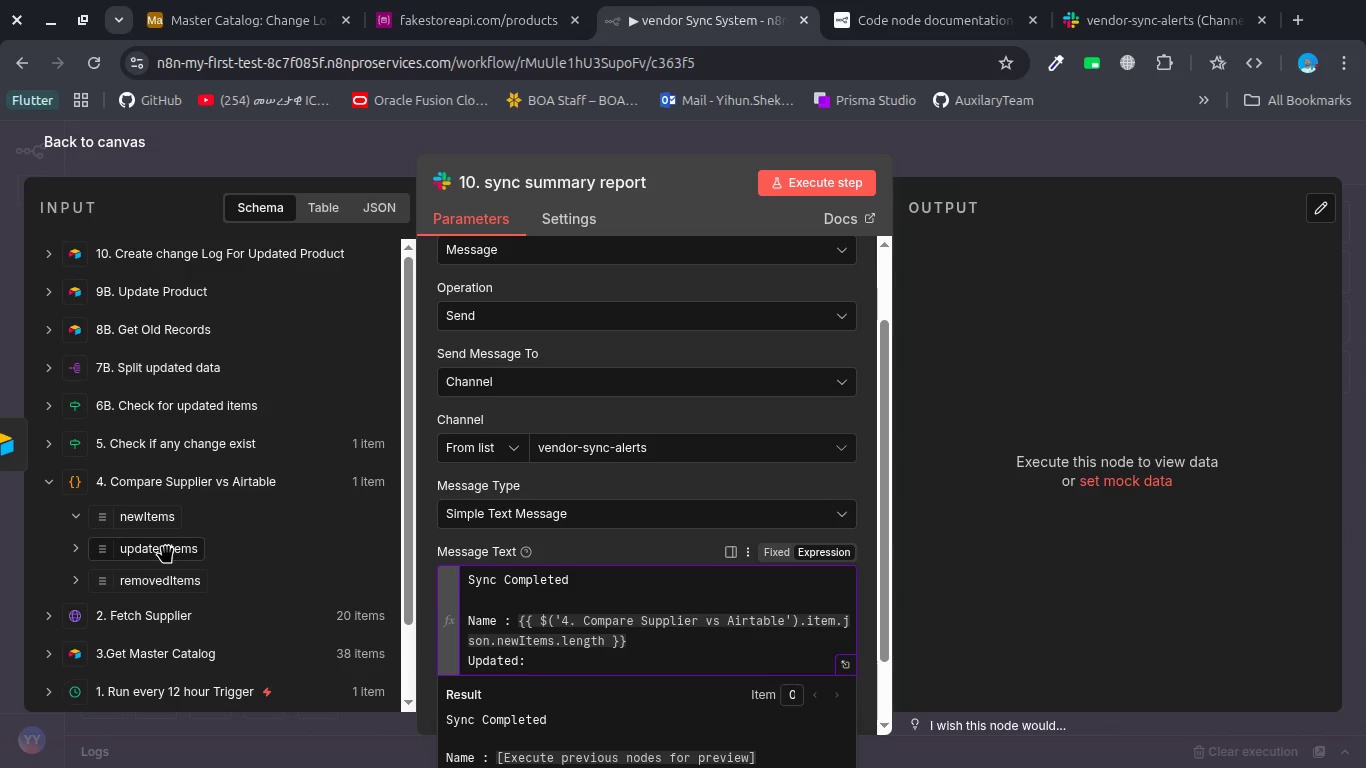 
left_click_drag(start_coordinate=[166, 547], to_coordinate=[538, 655])
 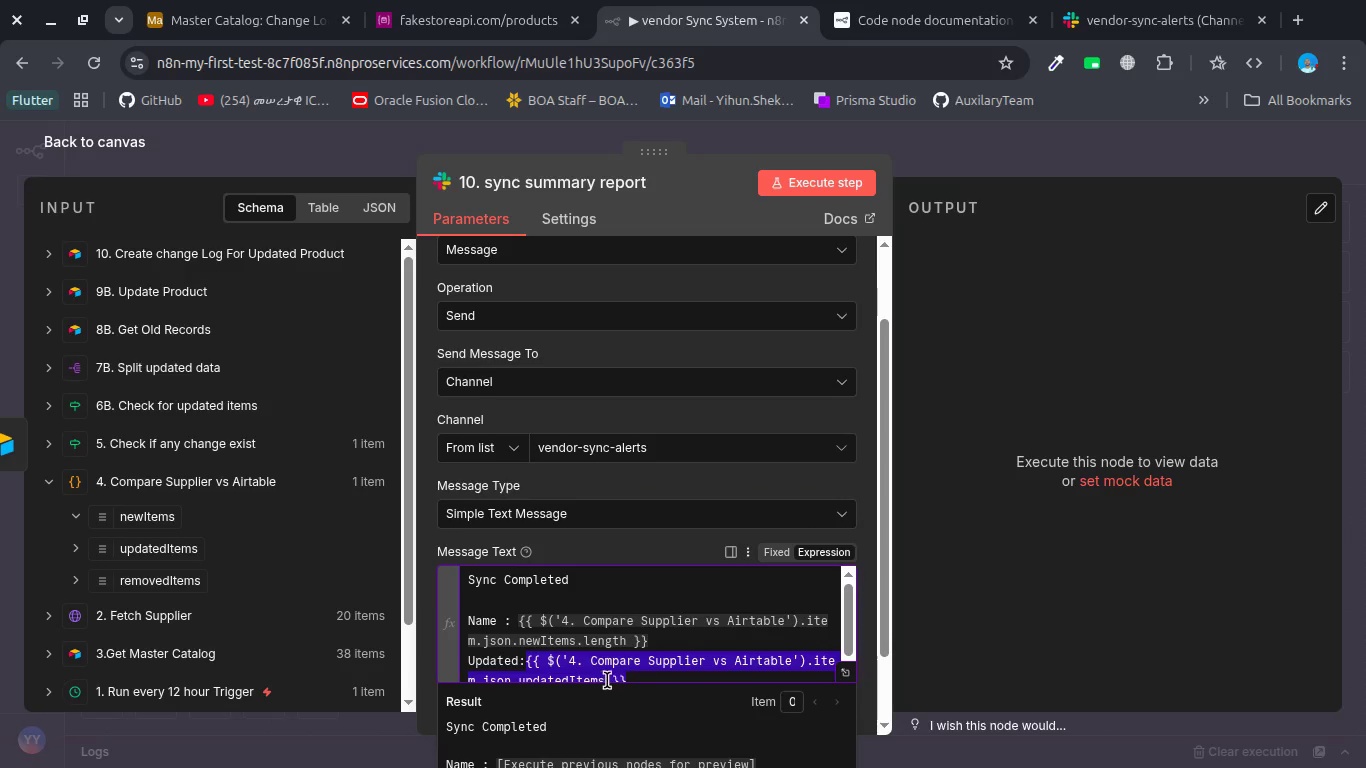 
scroll: coordinate [607, 680], scroll_direction: down, amount: 3.0
 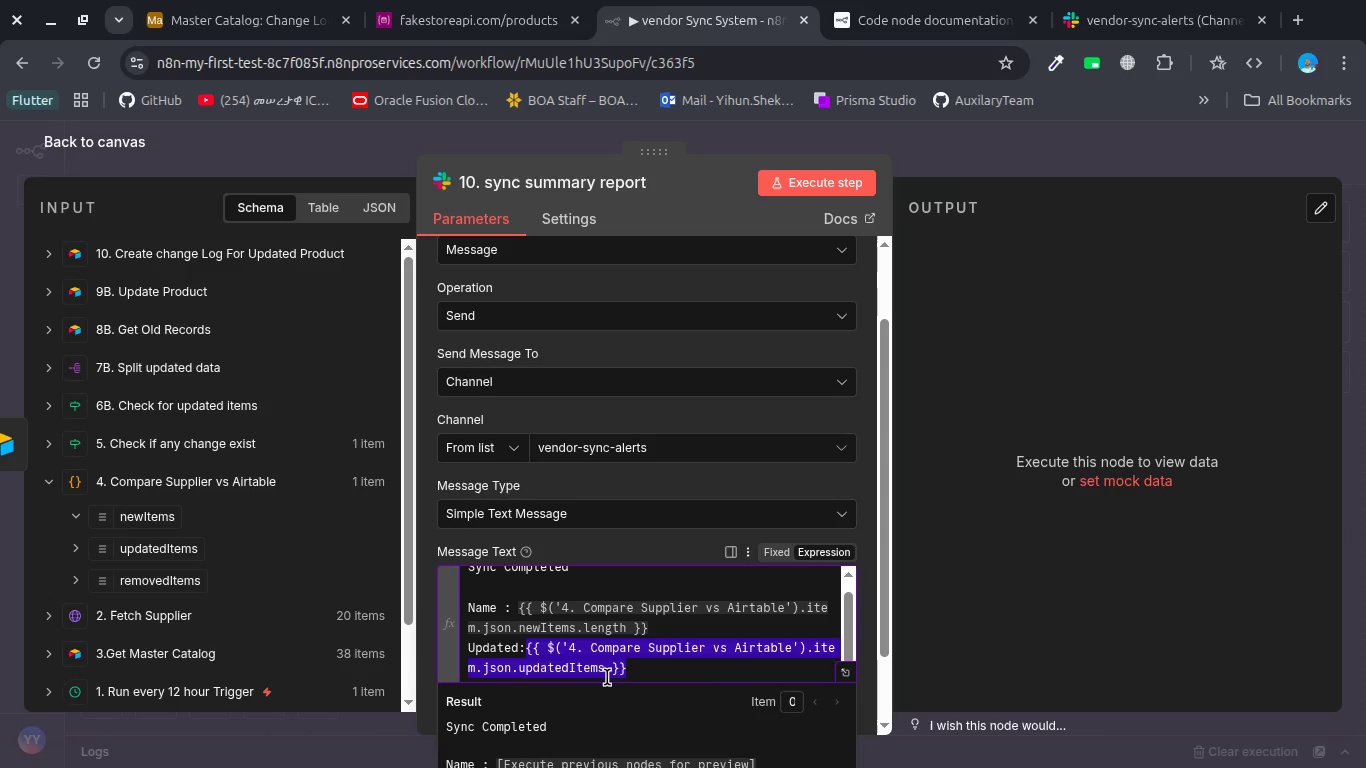 
left_click([607, 677])
 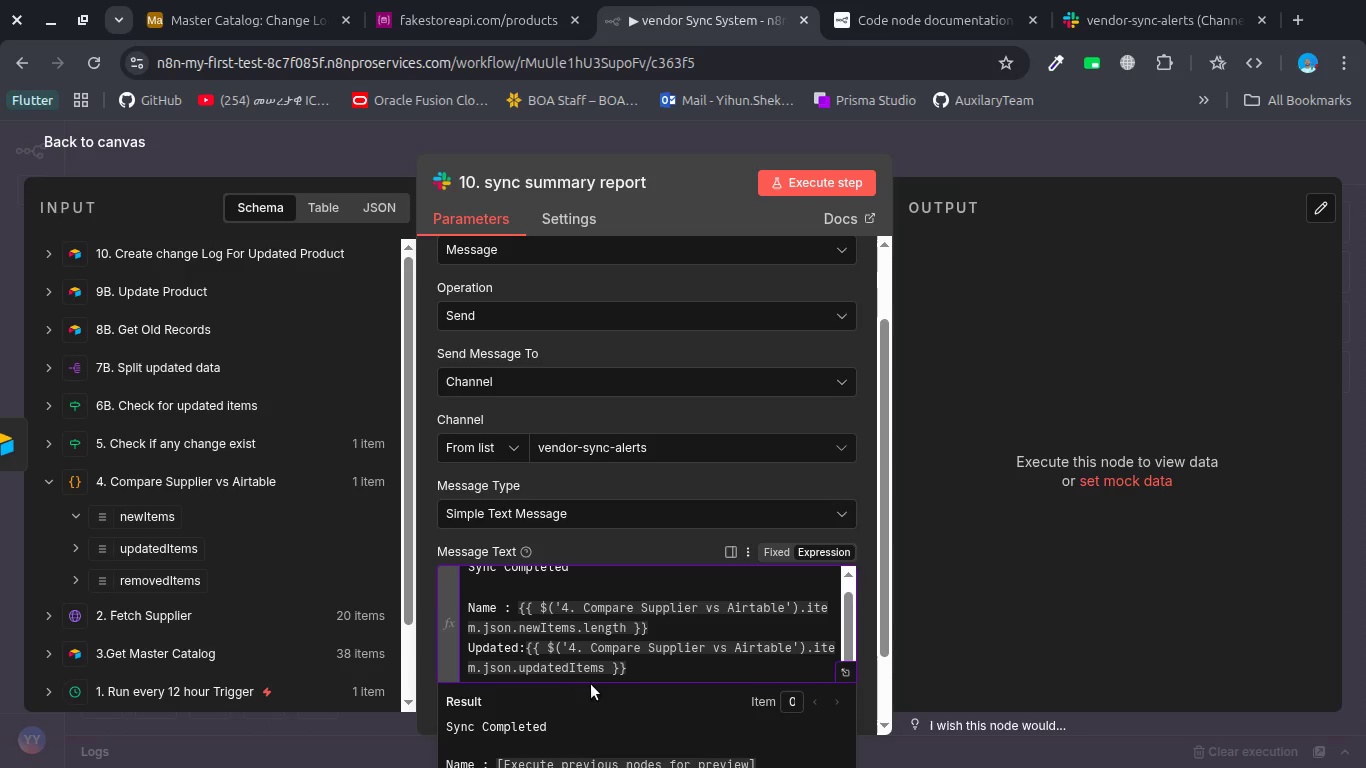 
key(Period)
 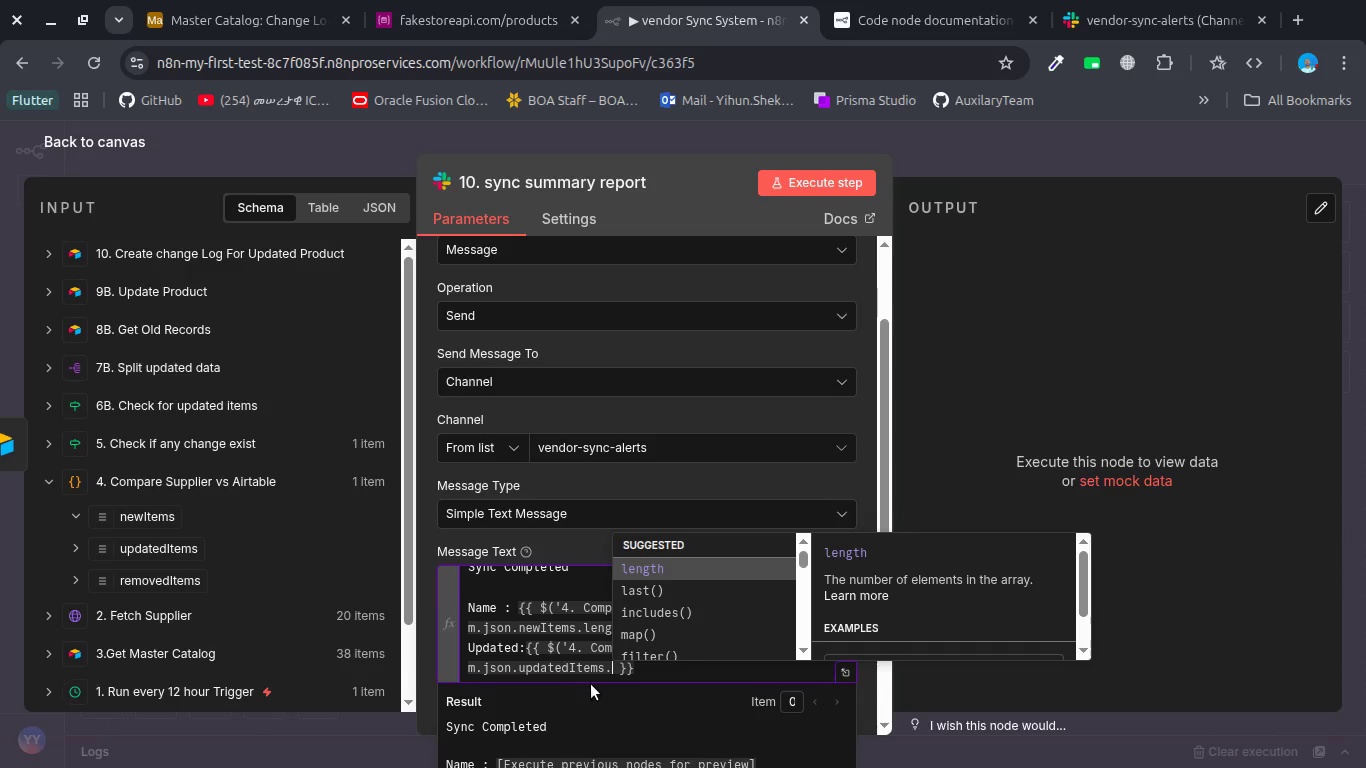 
key(L)
 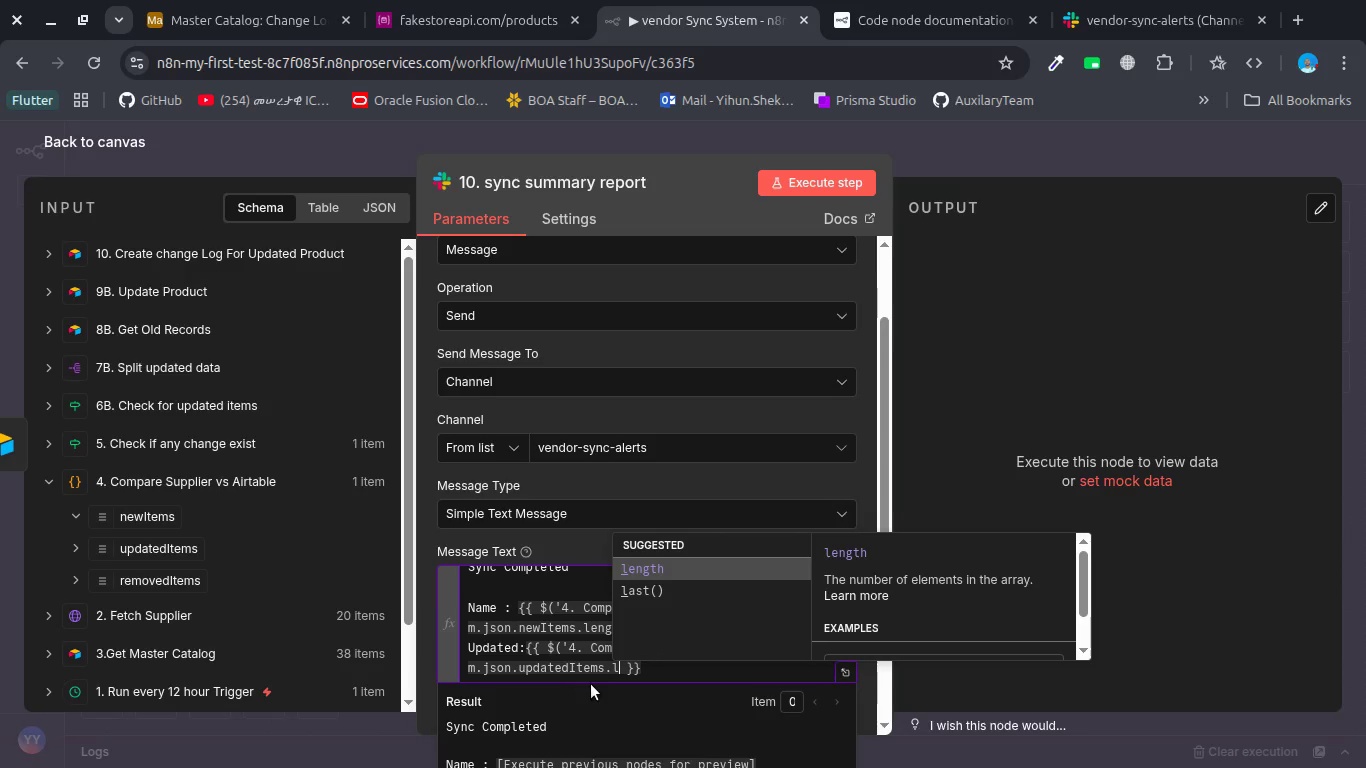 
key(Enter)
 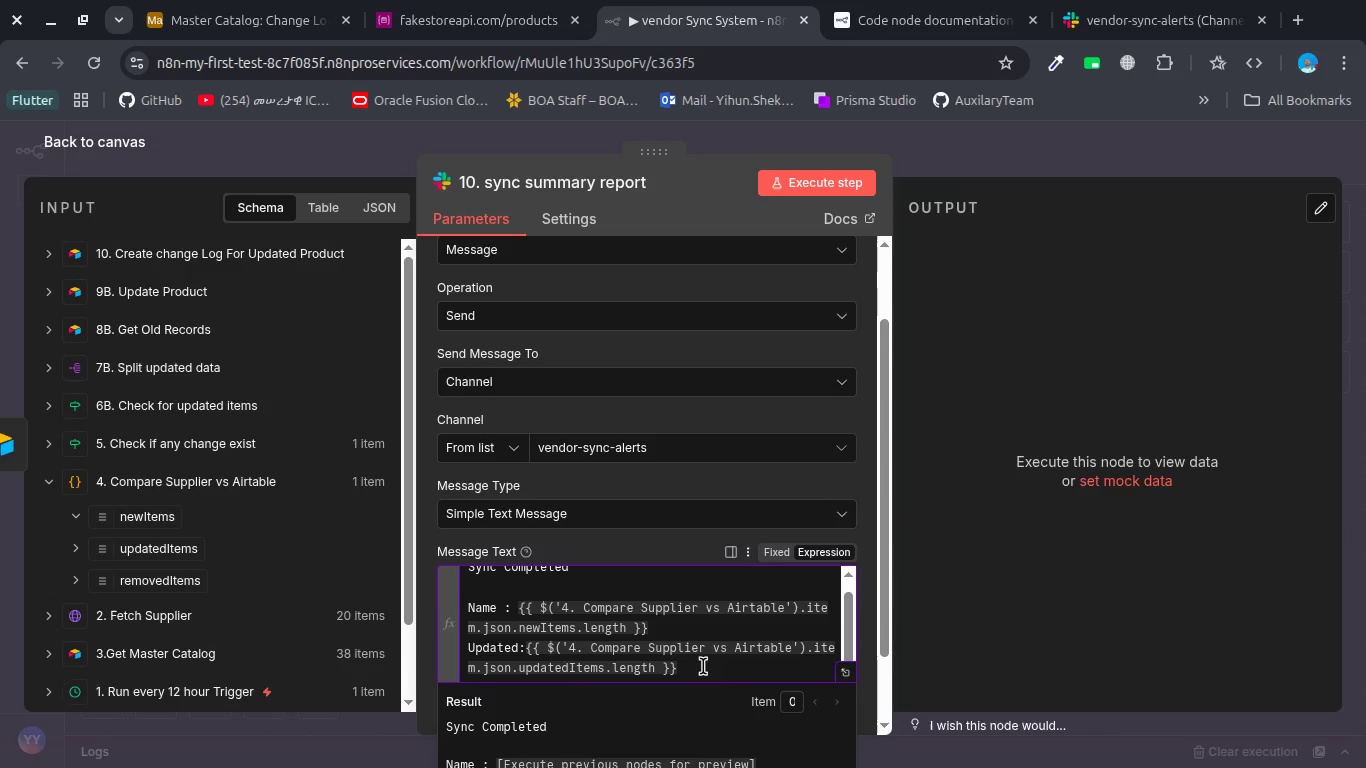 
left_click([693, 667])
 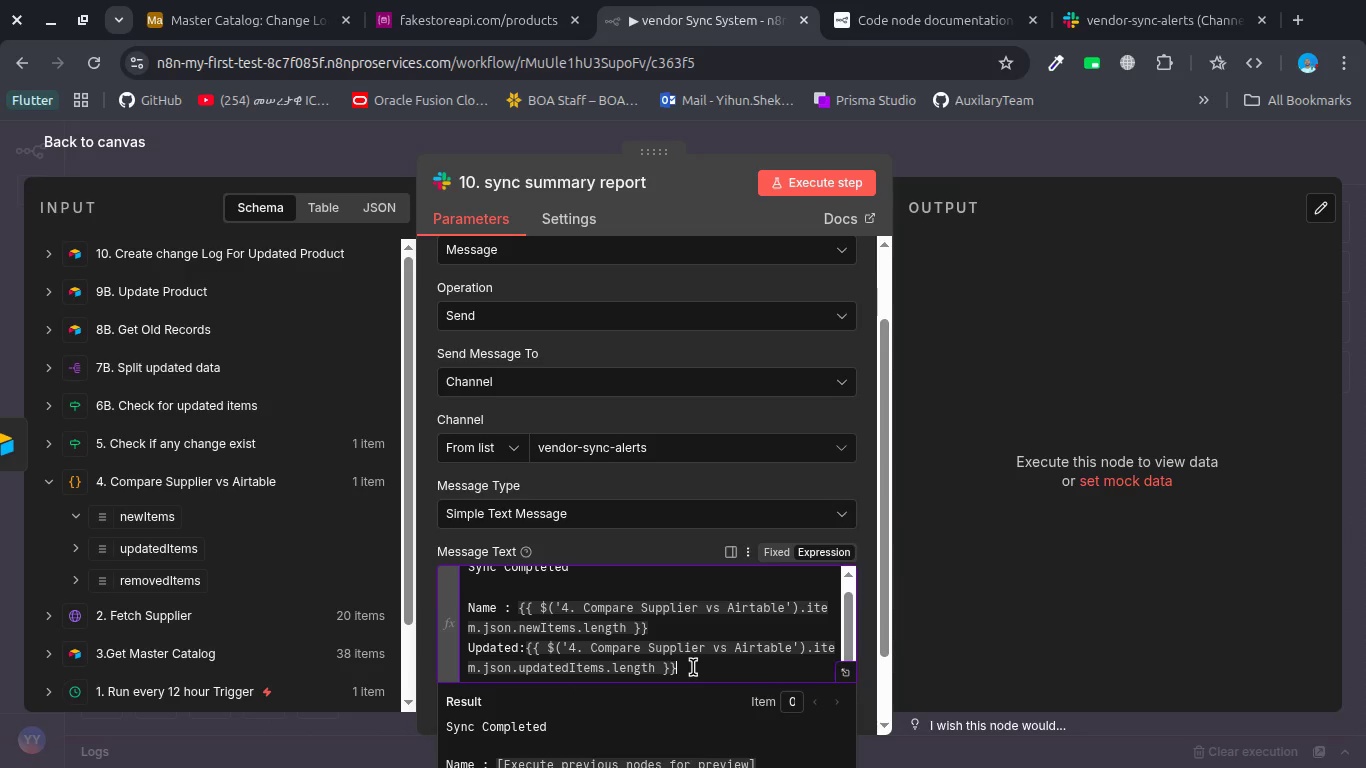 
key(Enter)
 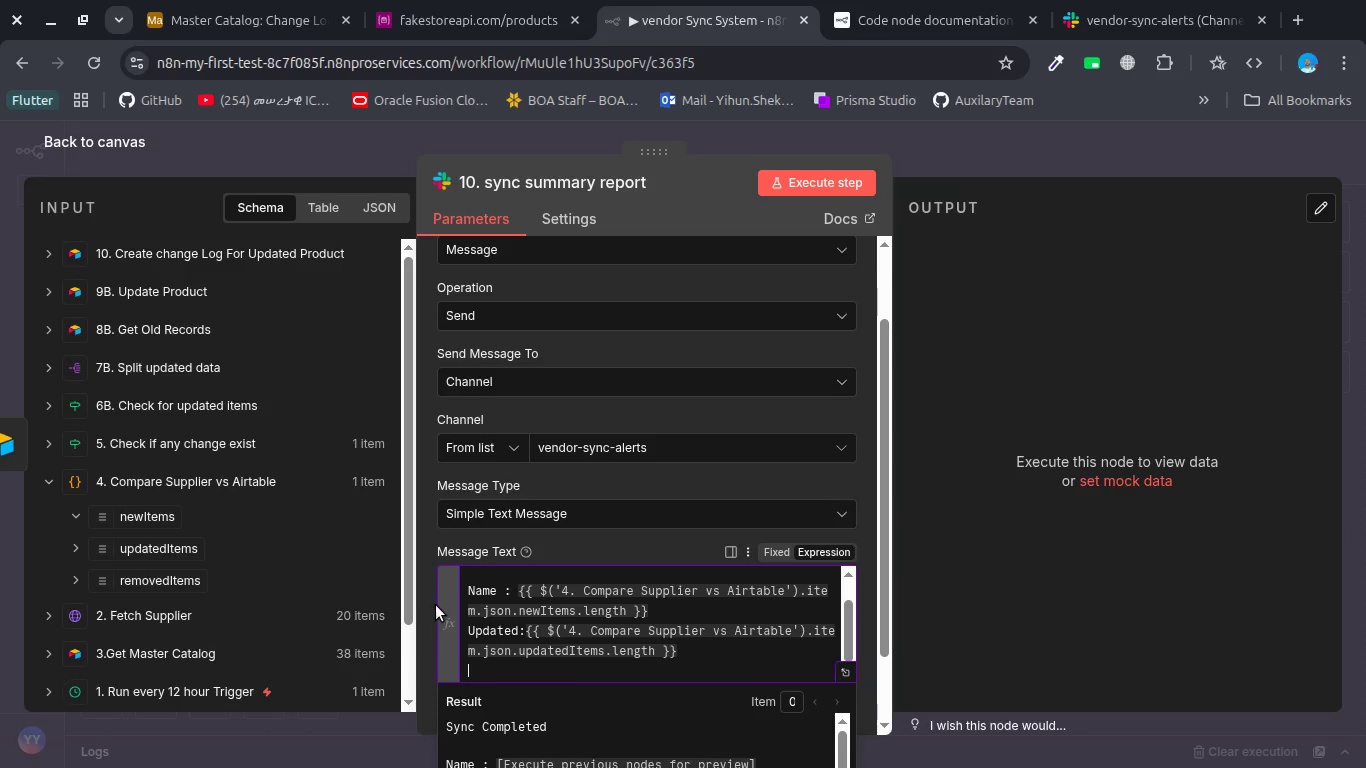 
type(Removed I)
key(Backspace)
key(Backspace)
type(:)
 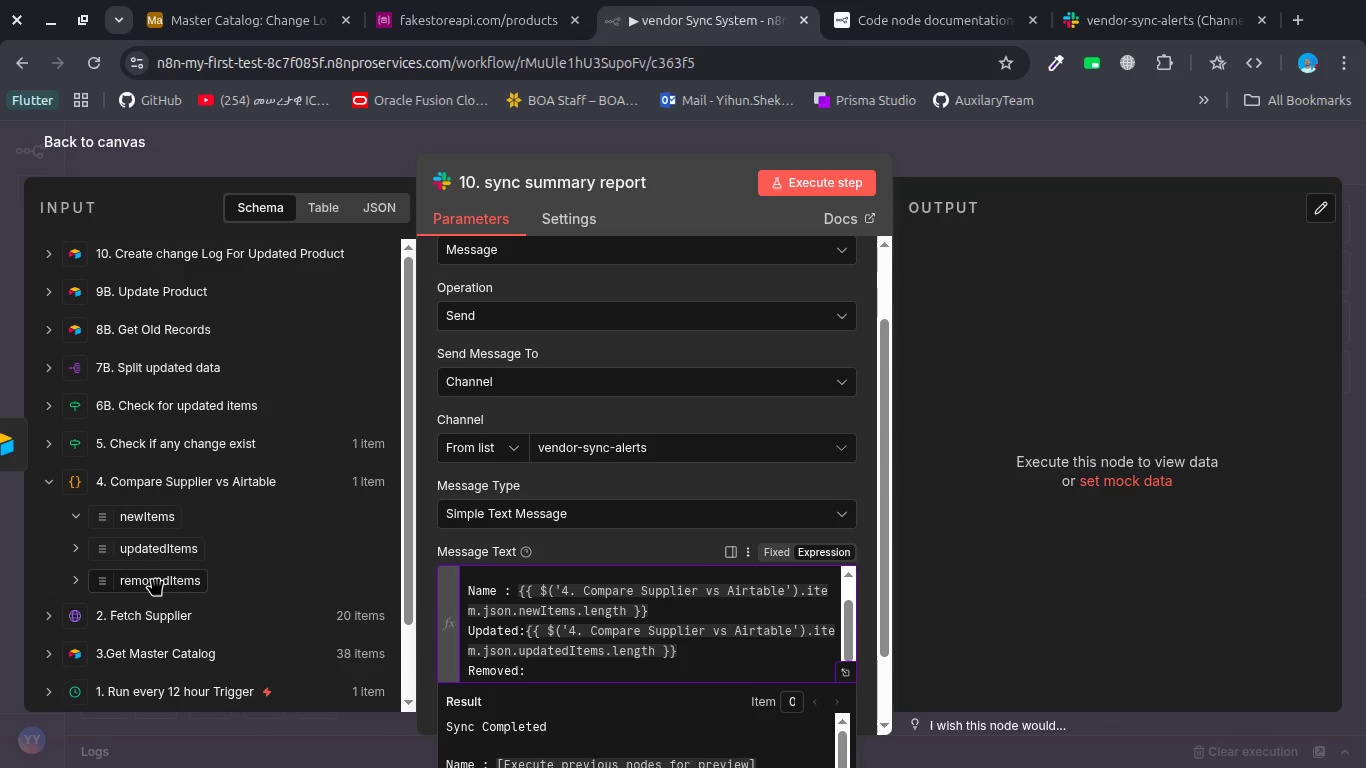 
left_click_drag(start_coordinate=[154, 582], to_coordinate=[567, 678])
 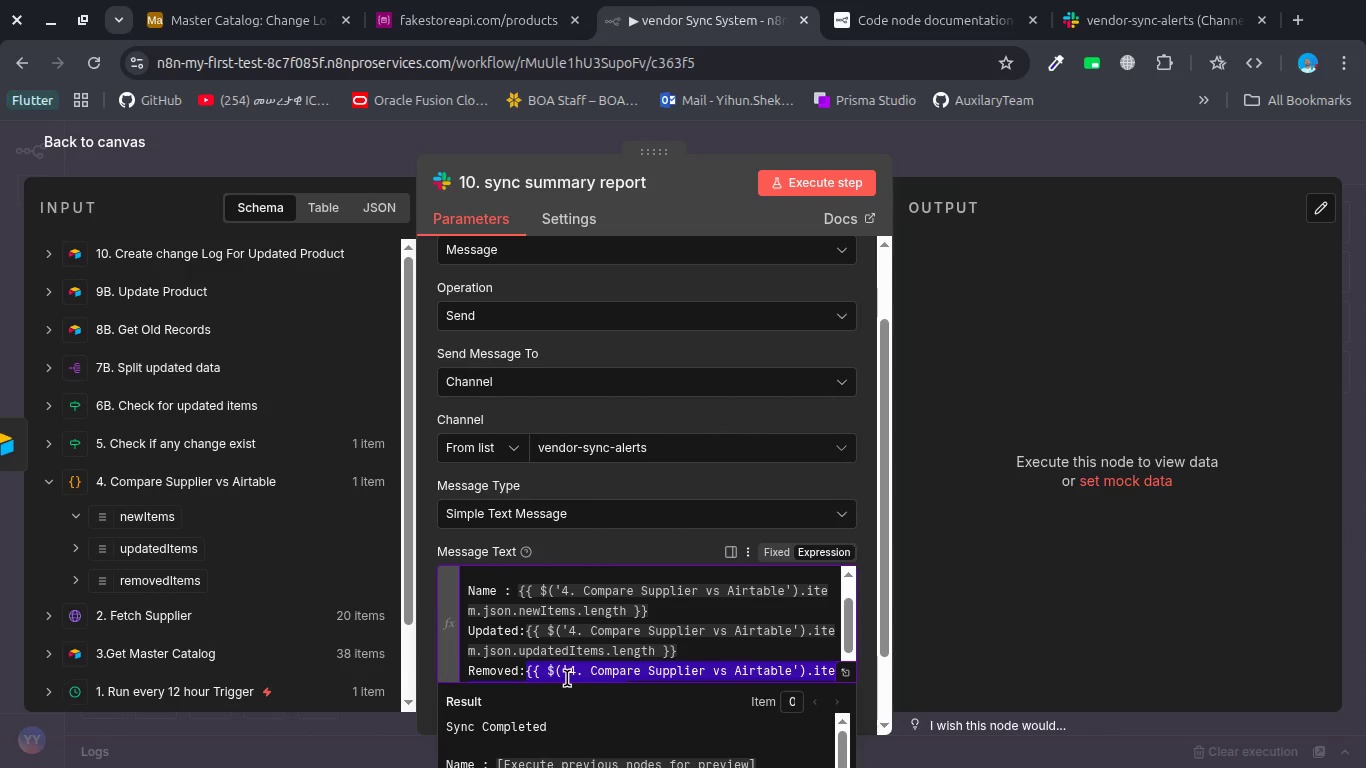 
key(ArrowLeft)
 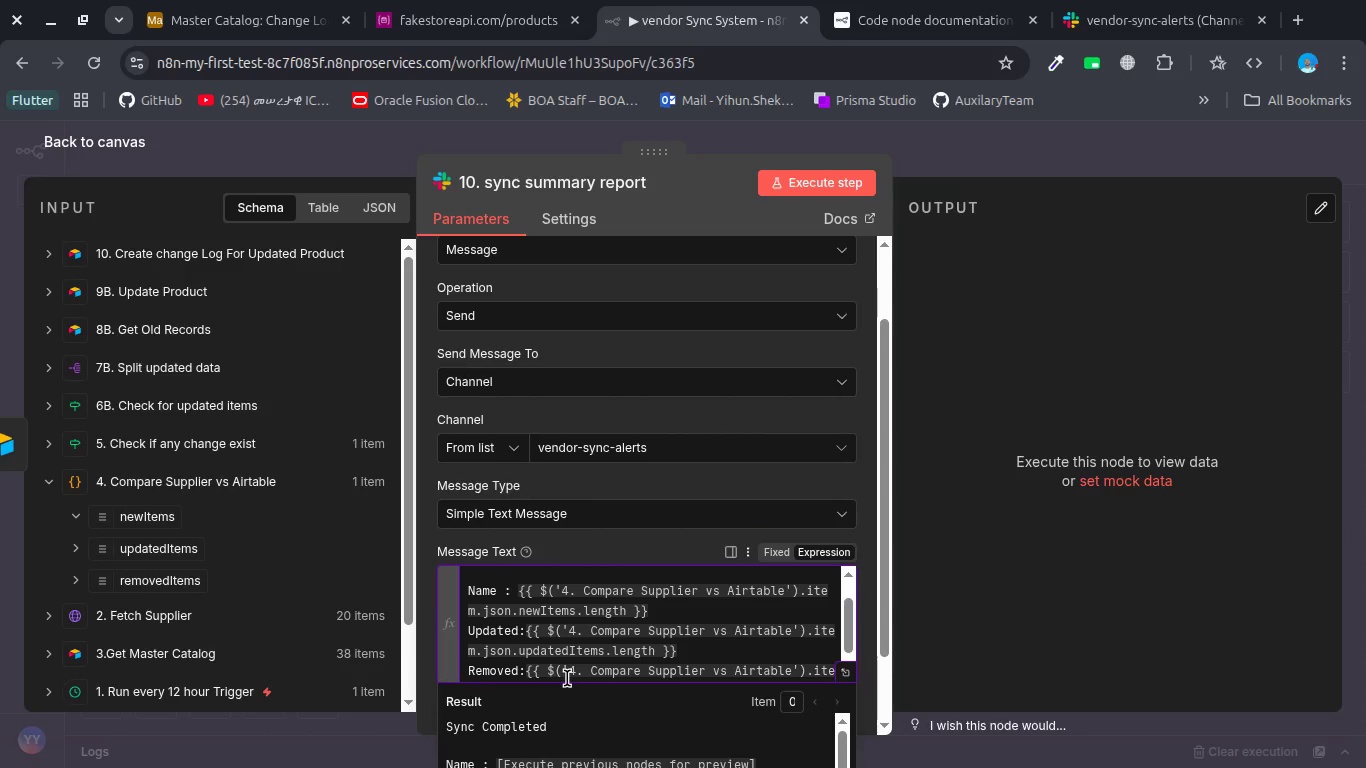 
key(ArrowDown)
 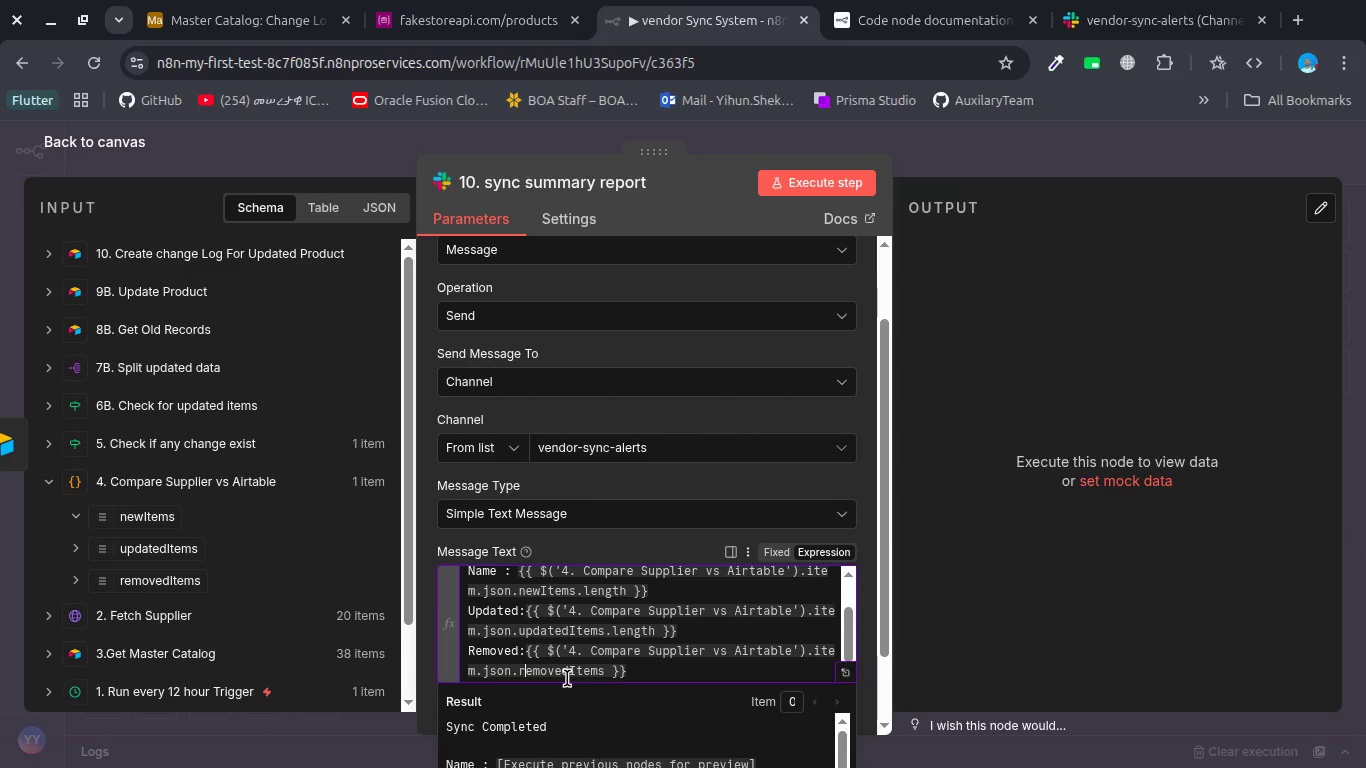 
hold_key(key=ArrowRight, duration=0.85)
 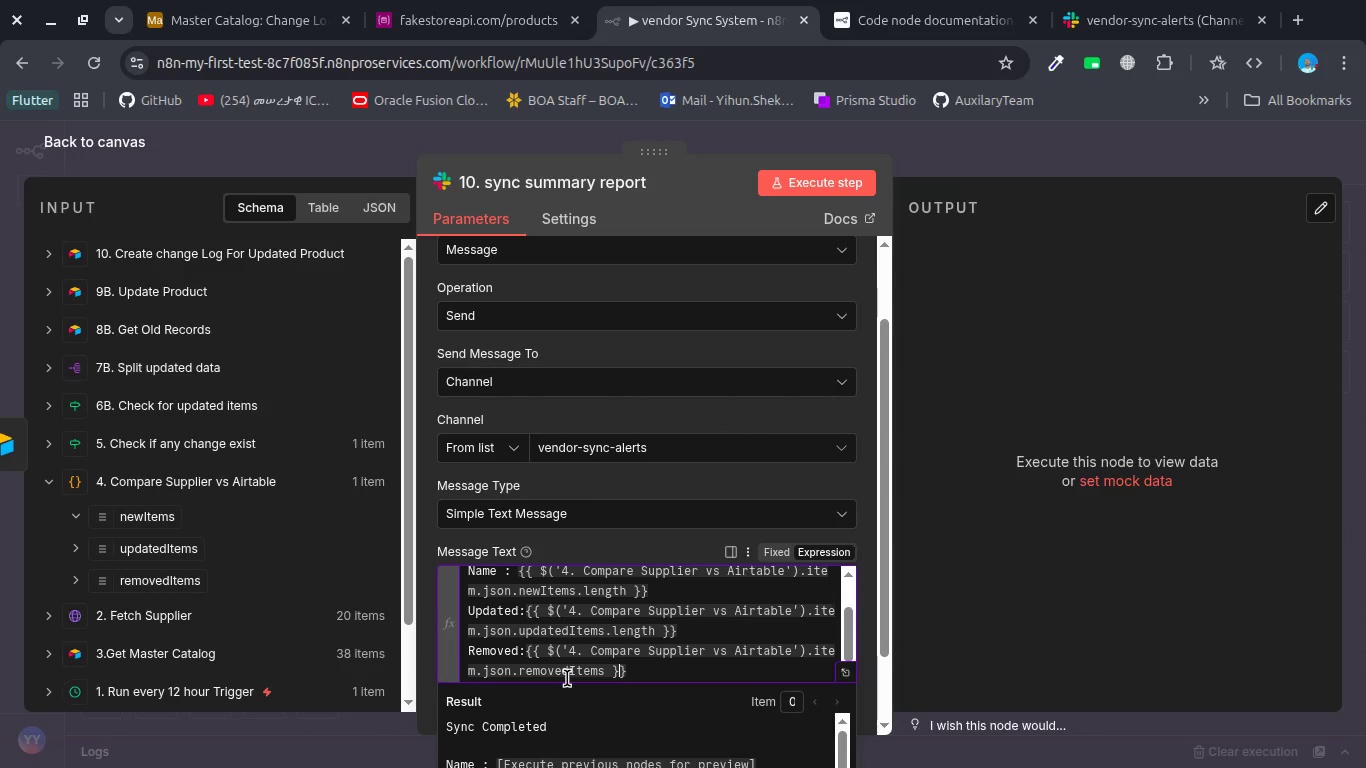 
key(ArrowLeft)
 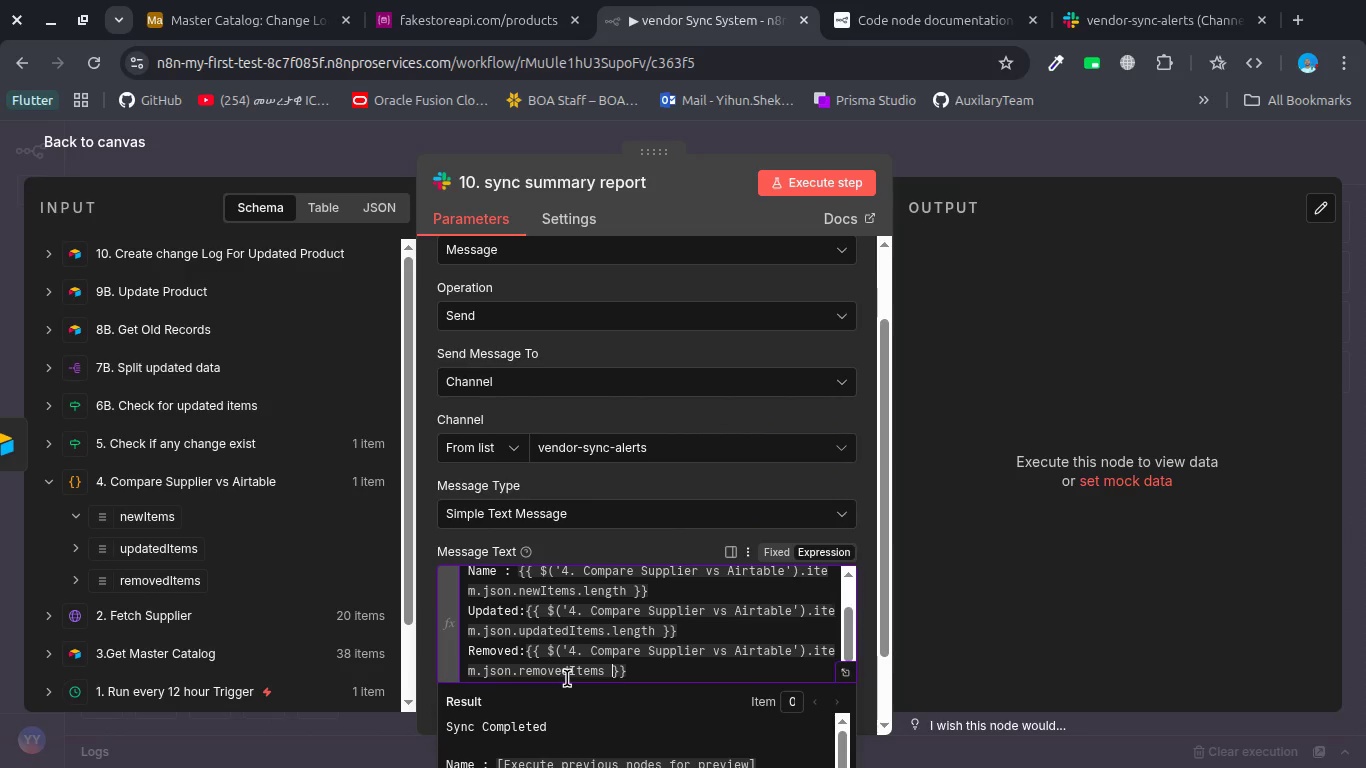 
key(ArrowLeft)
 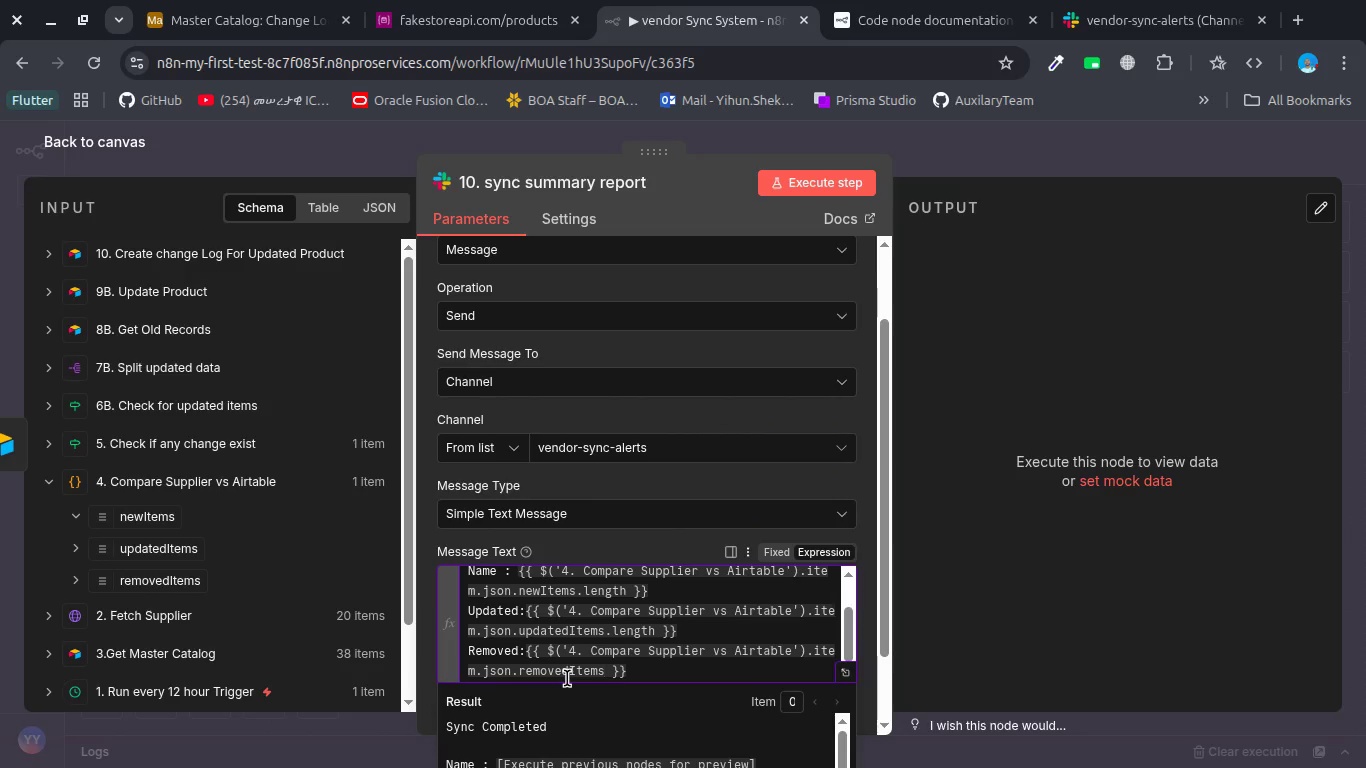 
key(Period)
 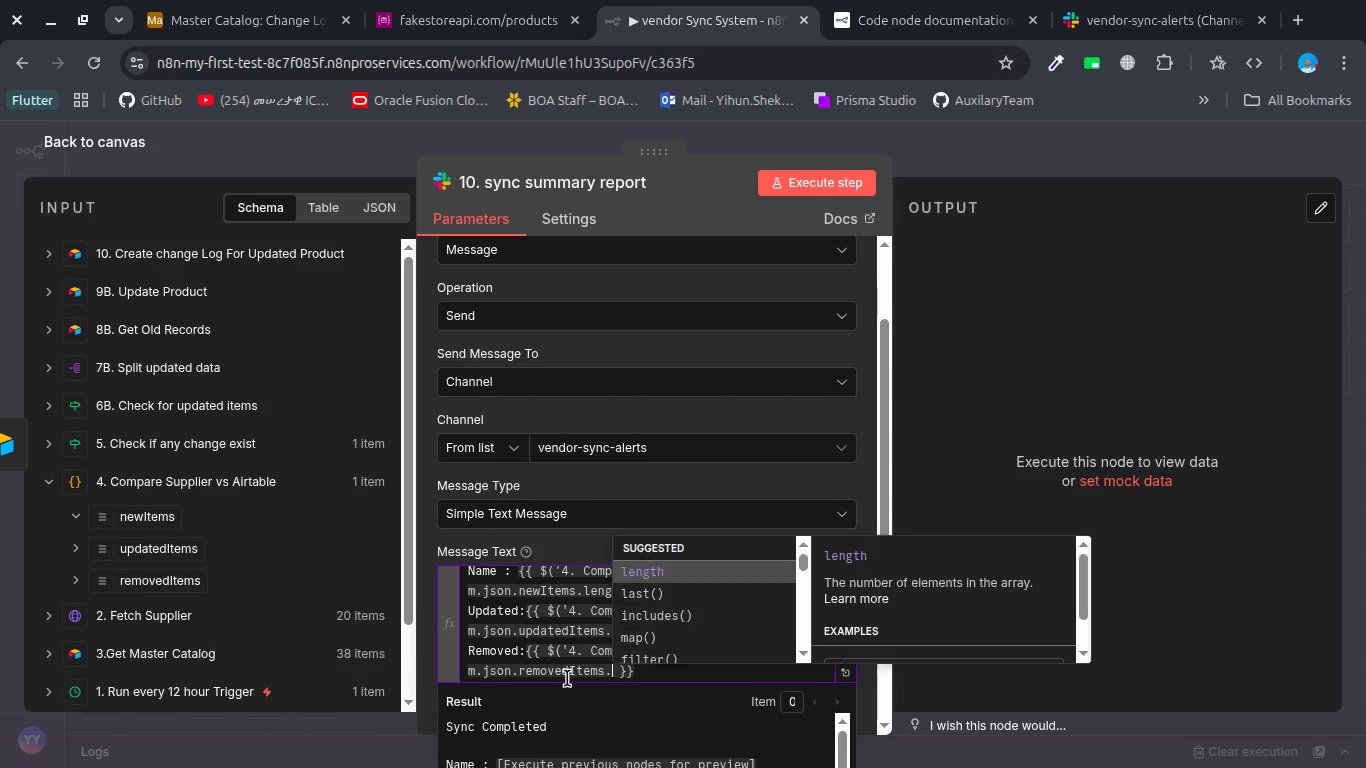 
key(Enter)
 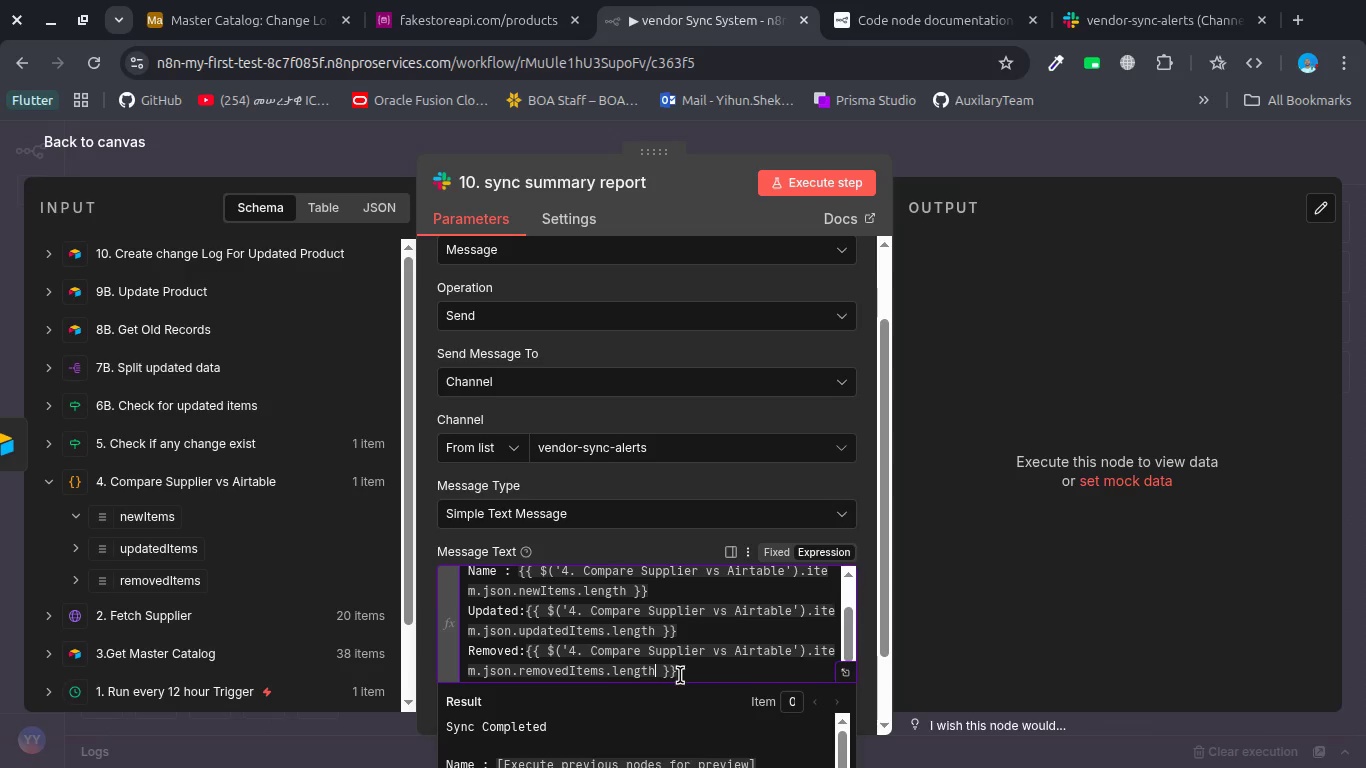 
left_click([691, 673])
 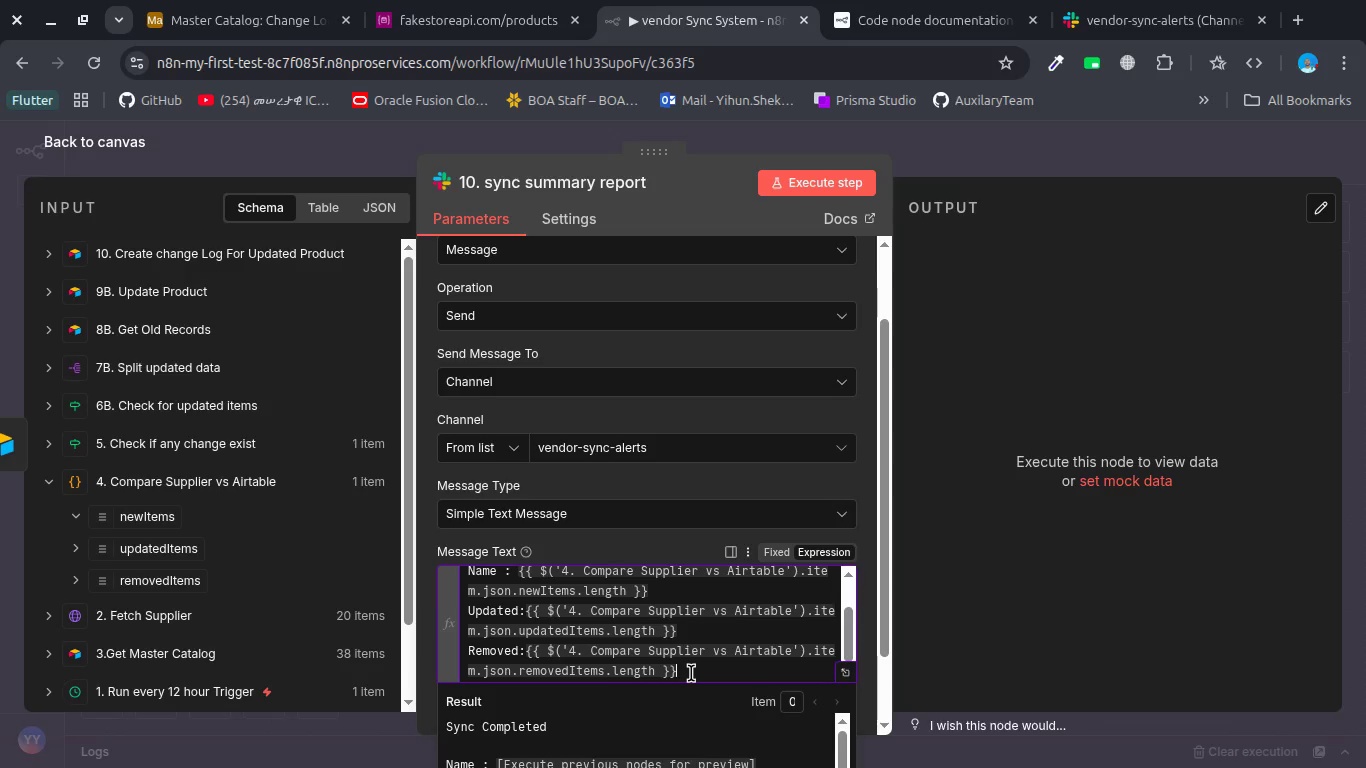 
key(Enter)
 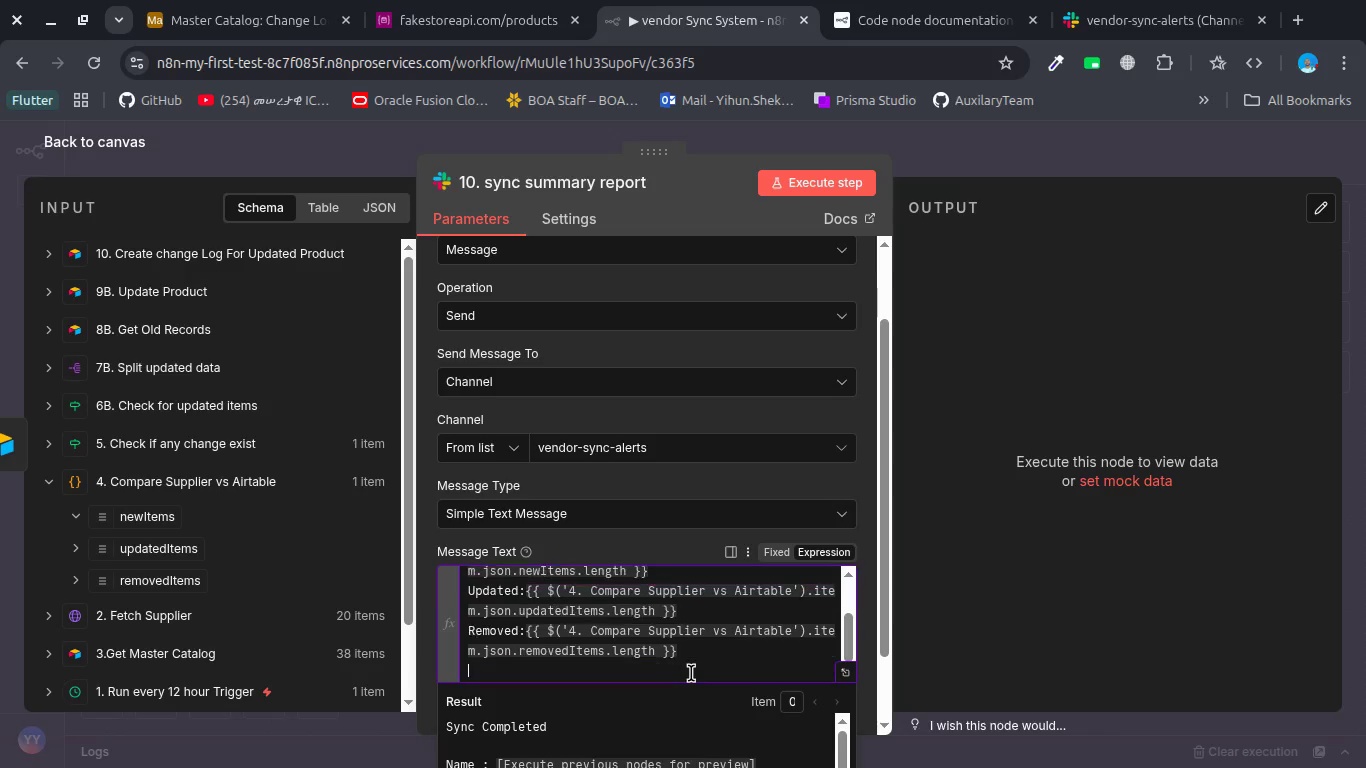 
key(Enter)
 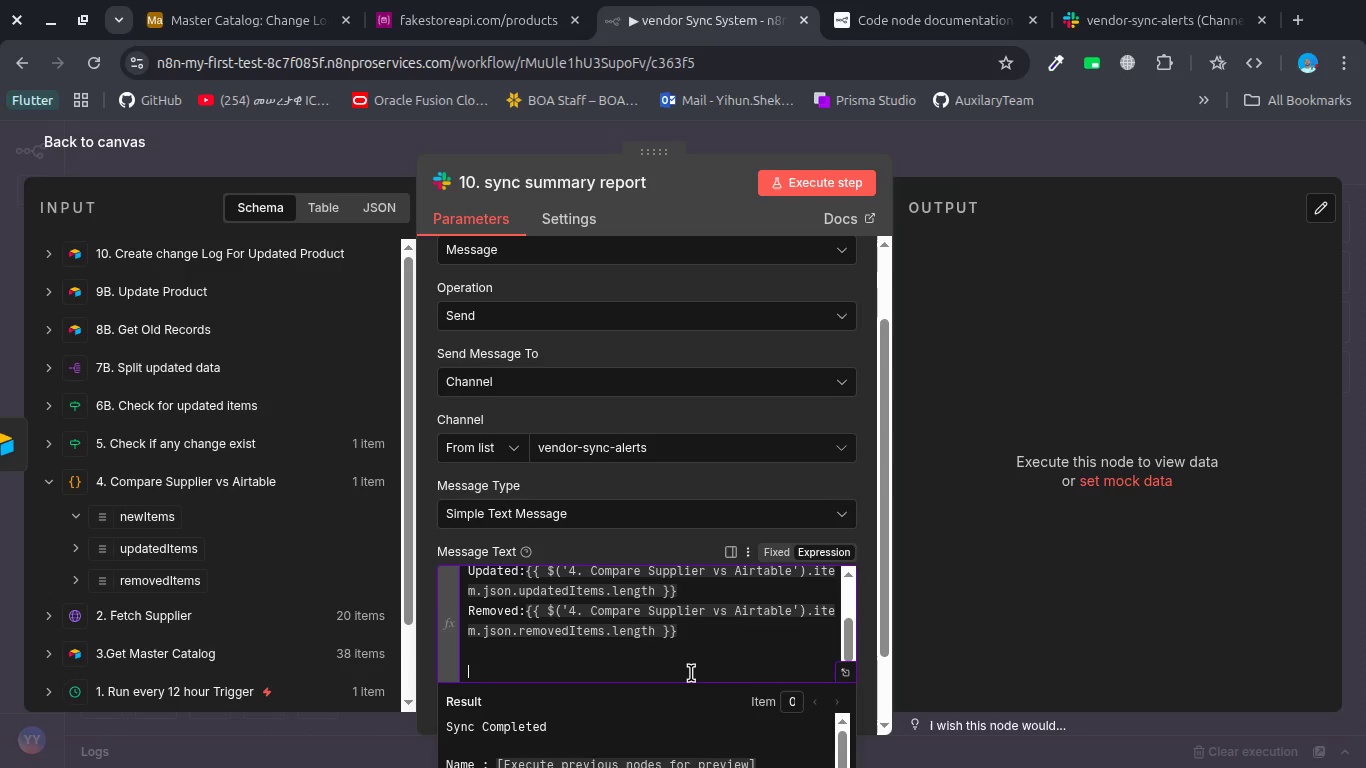 
type(Time:{{)
 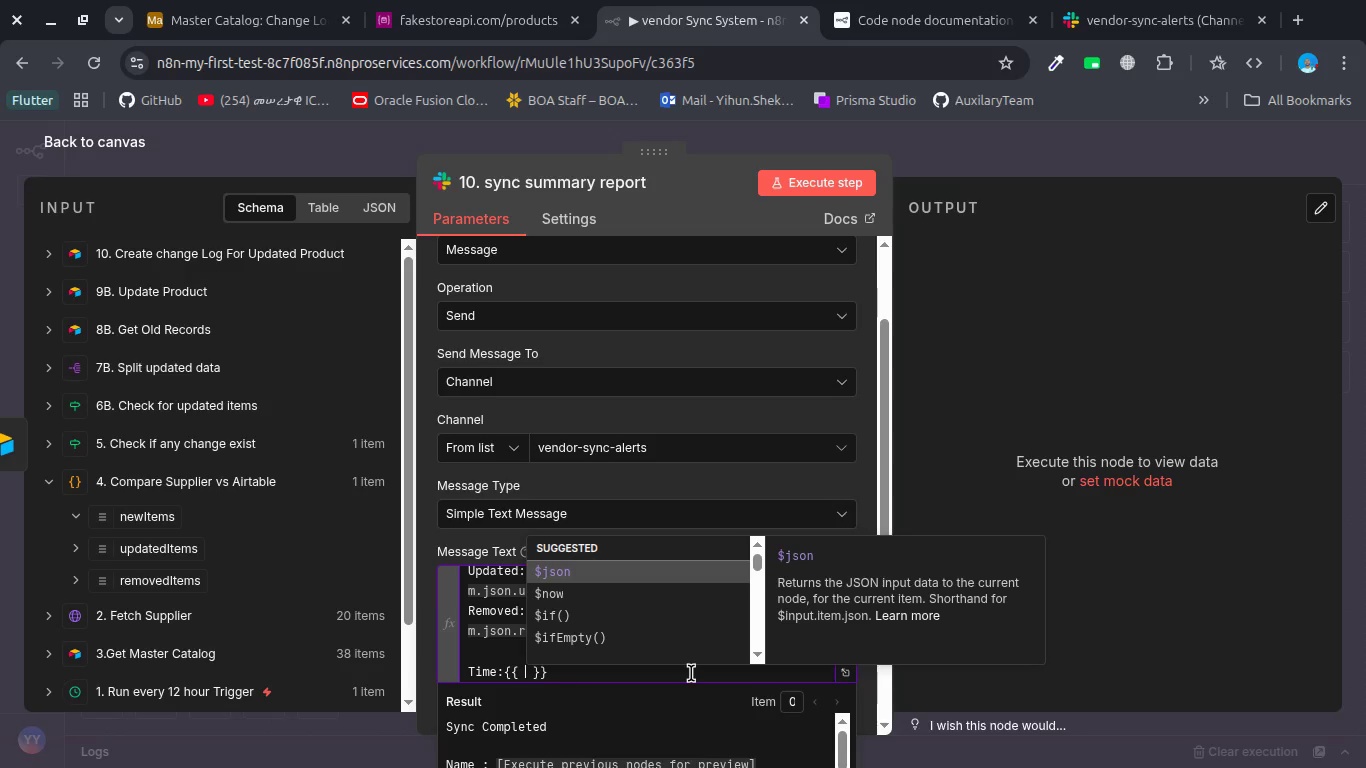 
key(ArrowDown)
 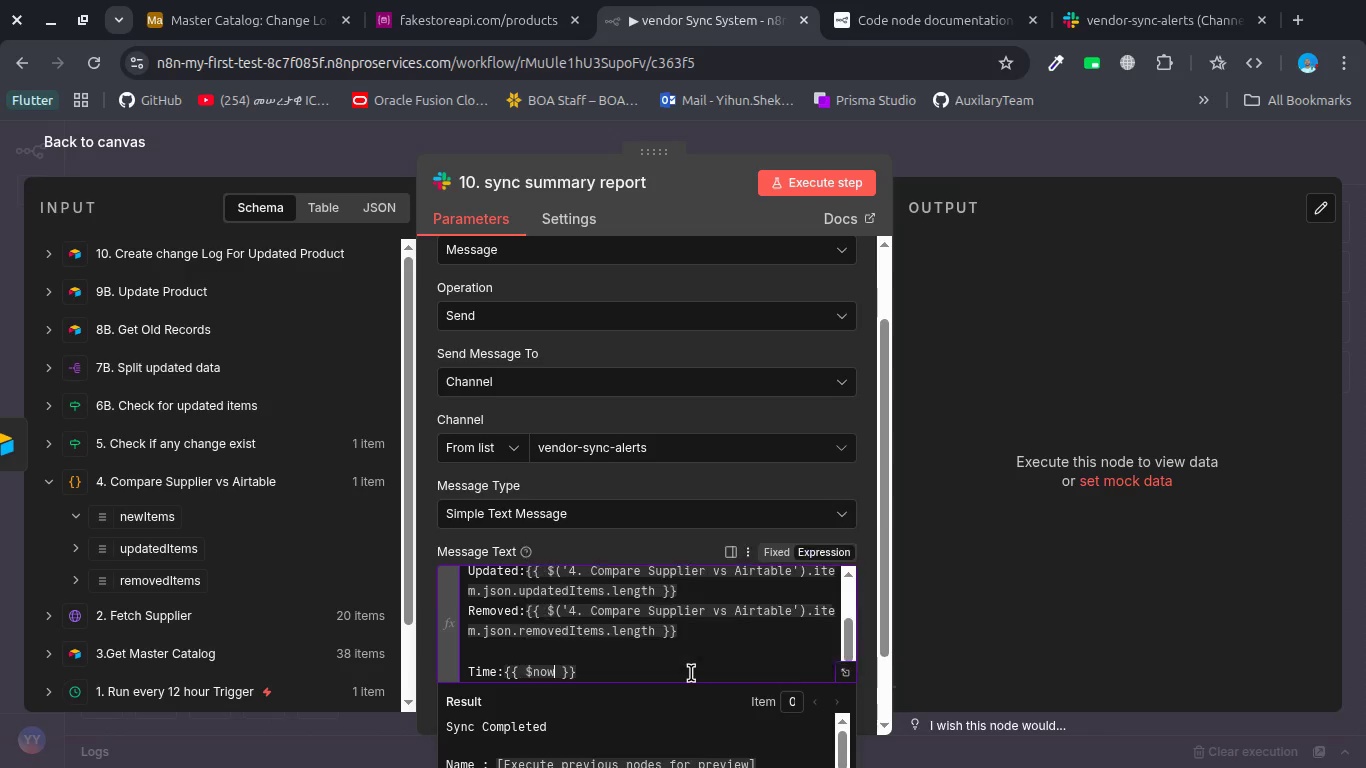 
key(Enter)
 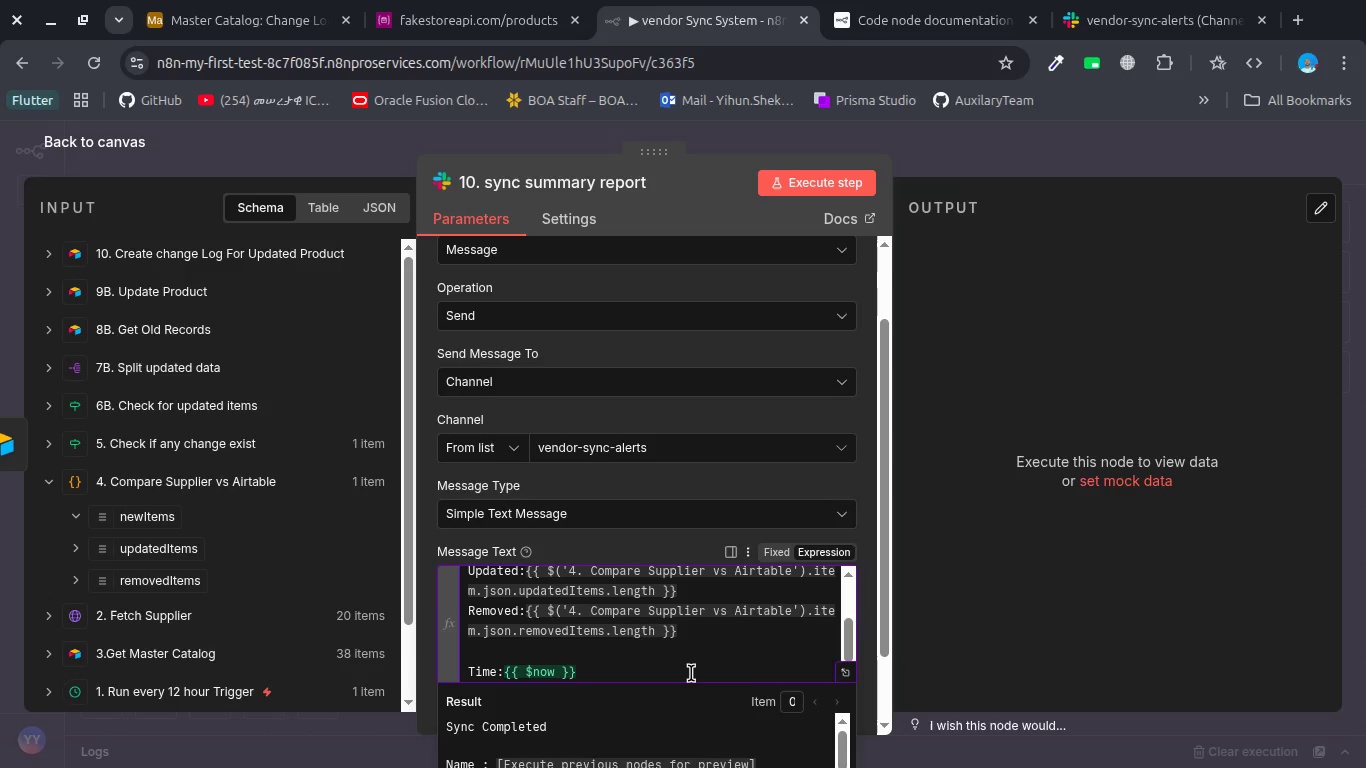 
key(ArrowDown)
 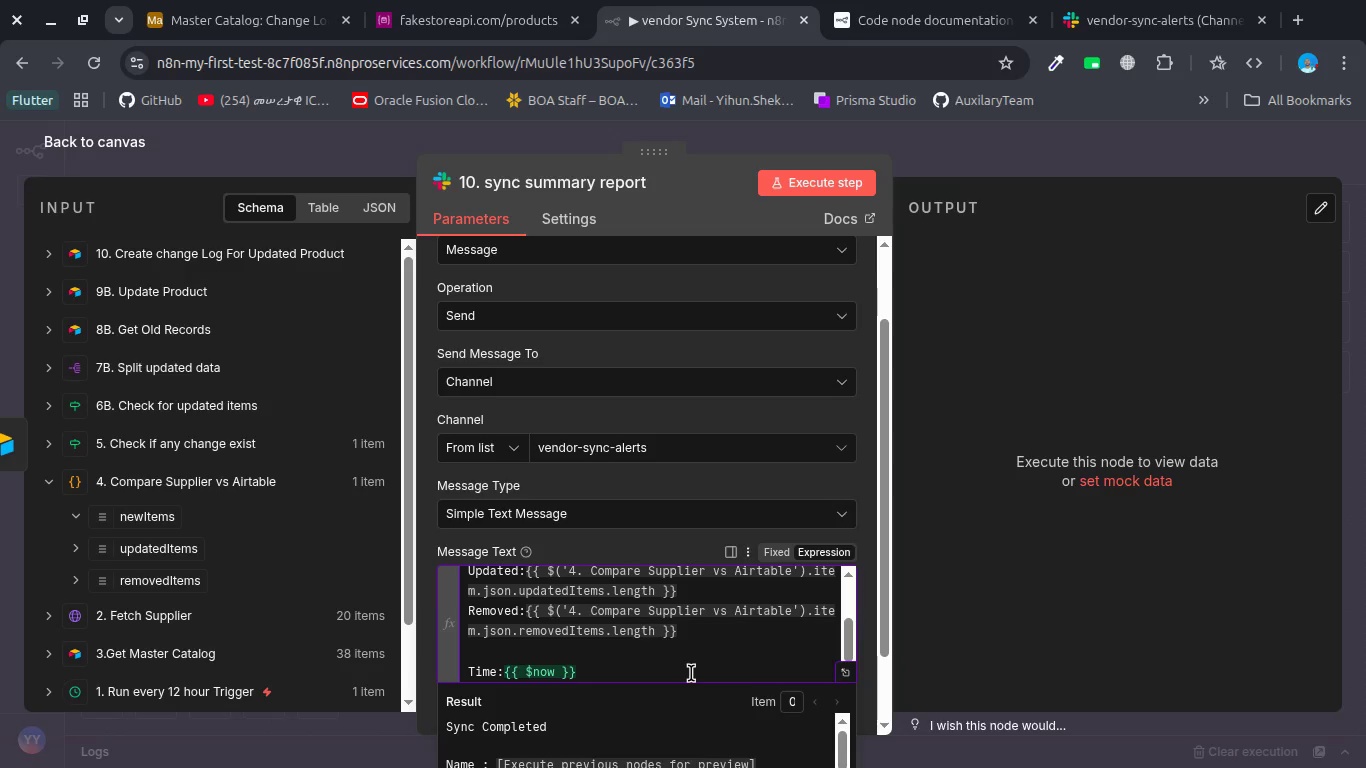 
key(Enter)
 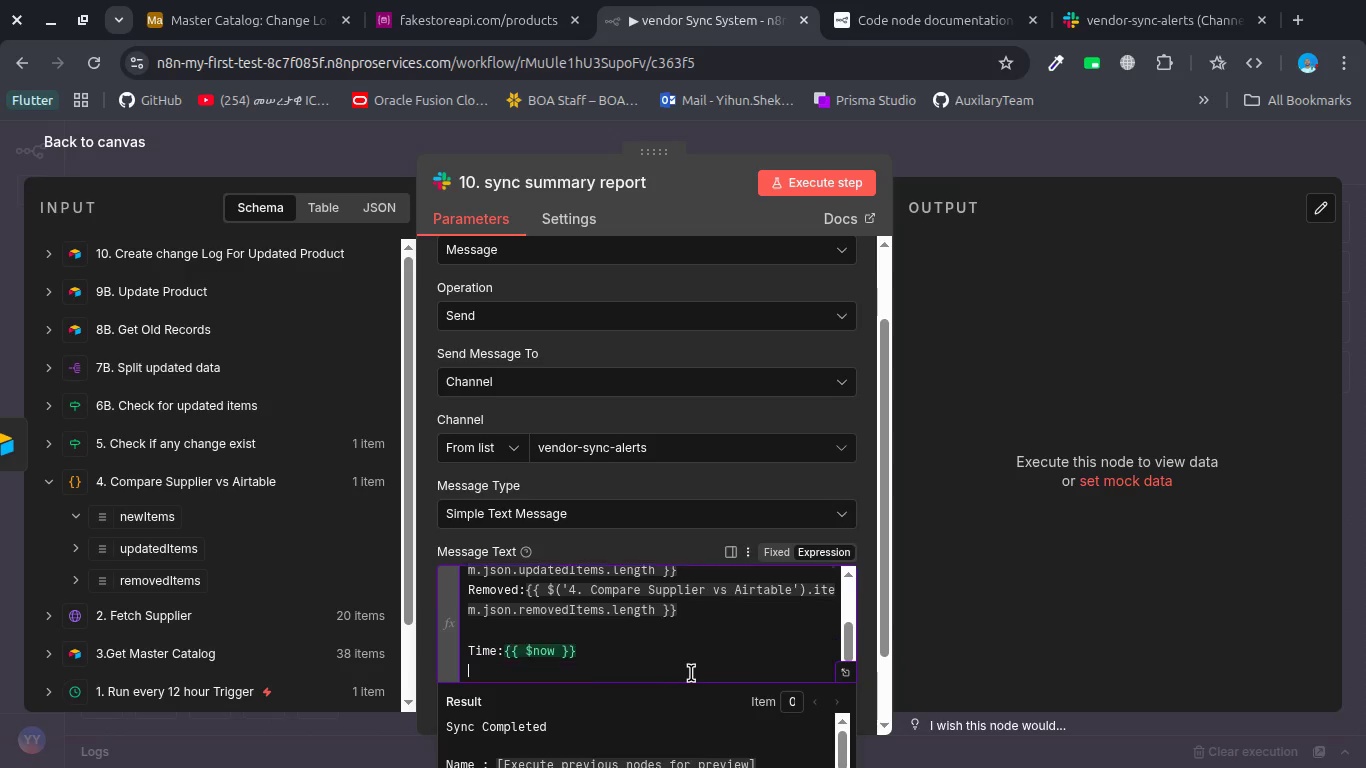 
key(Enter)
 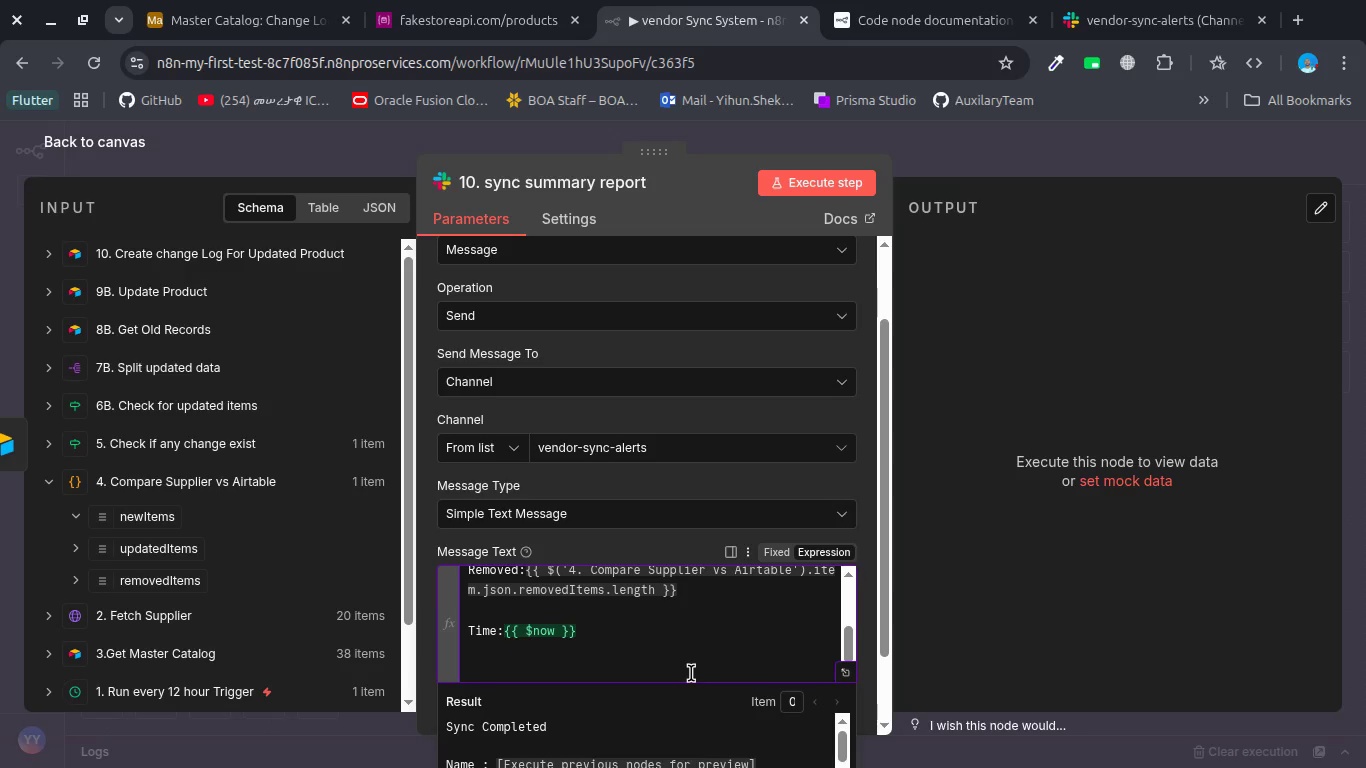 
type(For more detail of changed item use the Chnage l)
key(Backspace)
type(Log table filterd wihte )
key(Backspace)
key(Backspace)
key(Backspace)
key(Backspace)
type(this)
key(Backspace)
key(Backspace)
type( {{da)
key(Backspace)
key(Backspace)
type($n)
 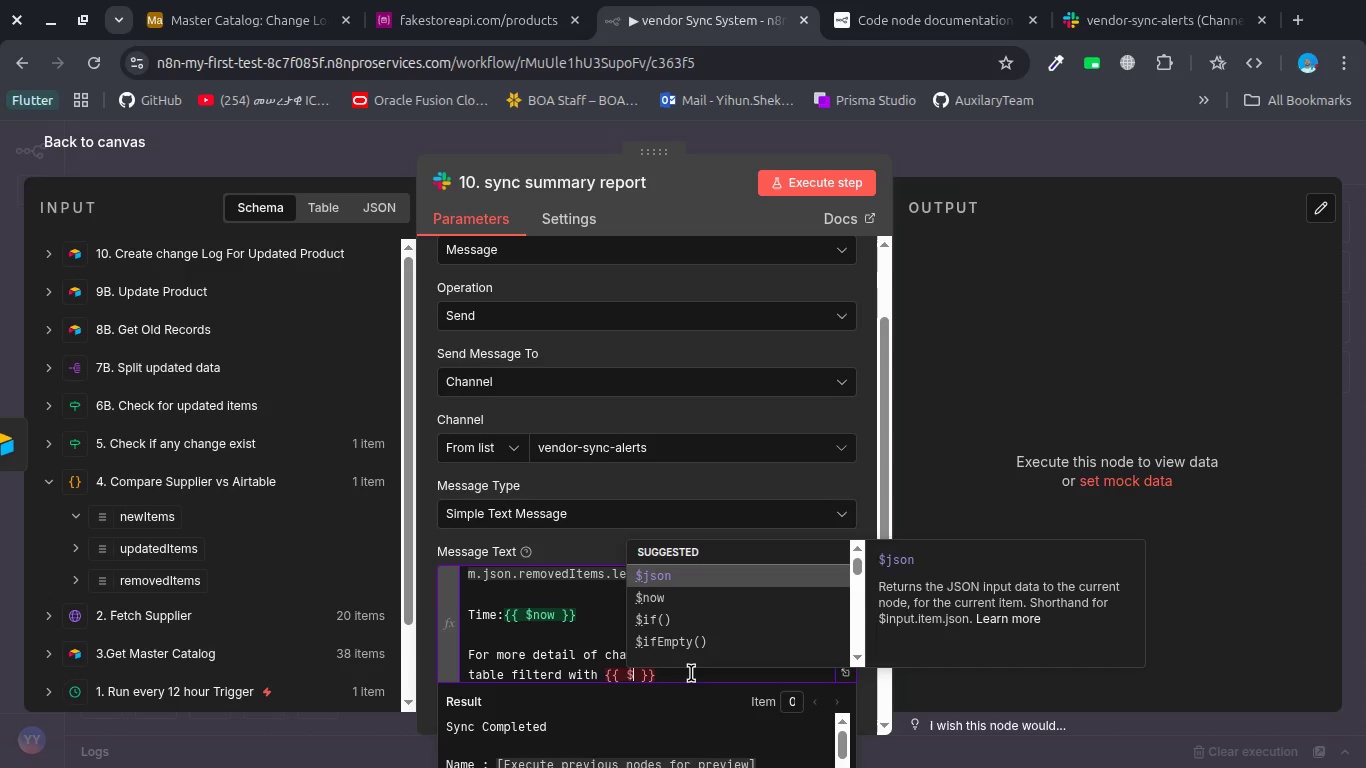 
key(Enter)
 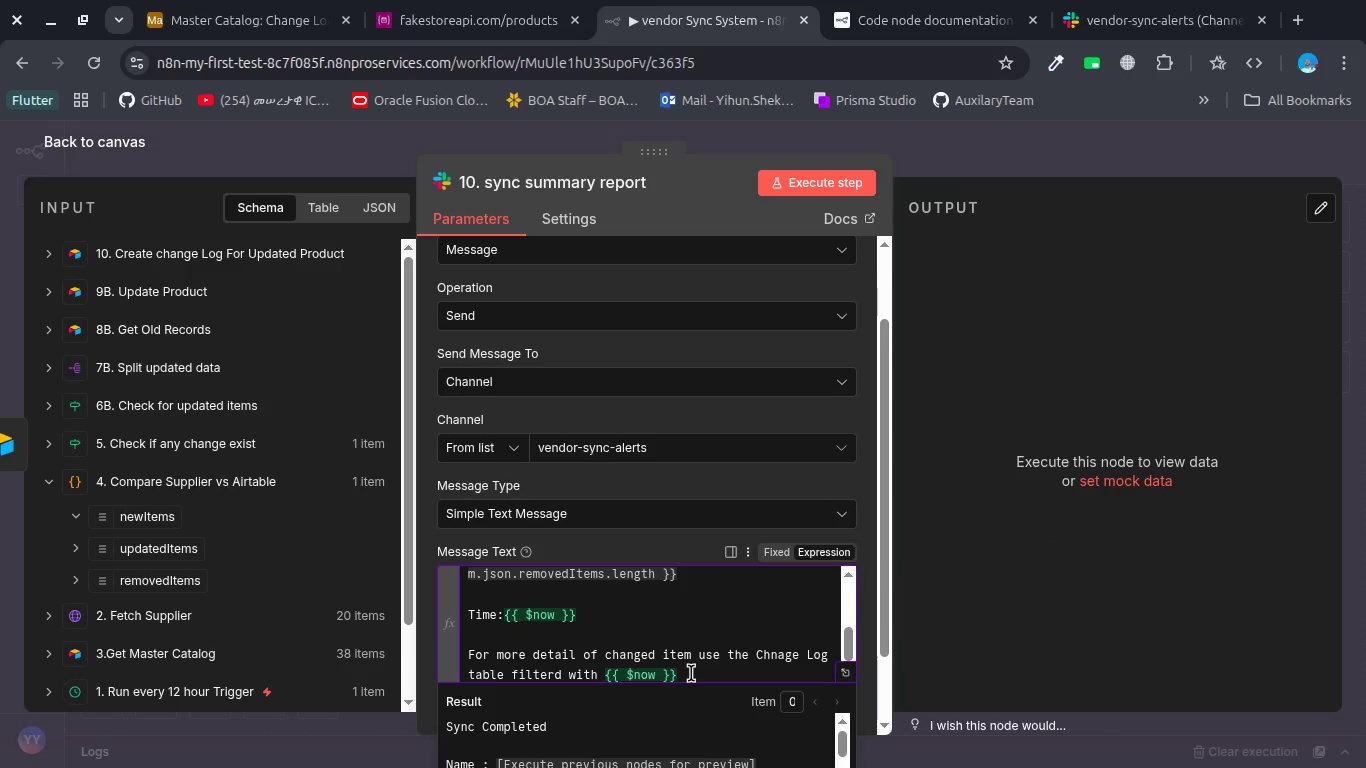 
key(ArrowRight)
 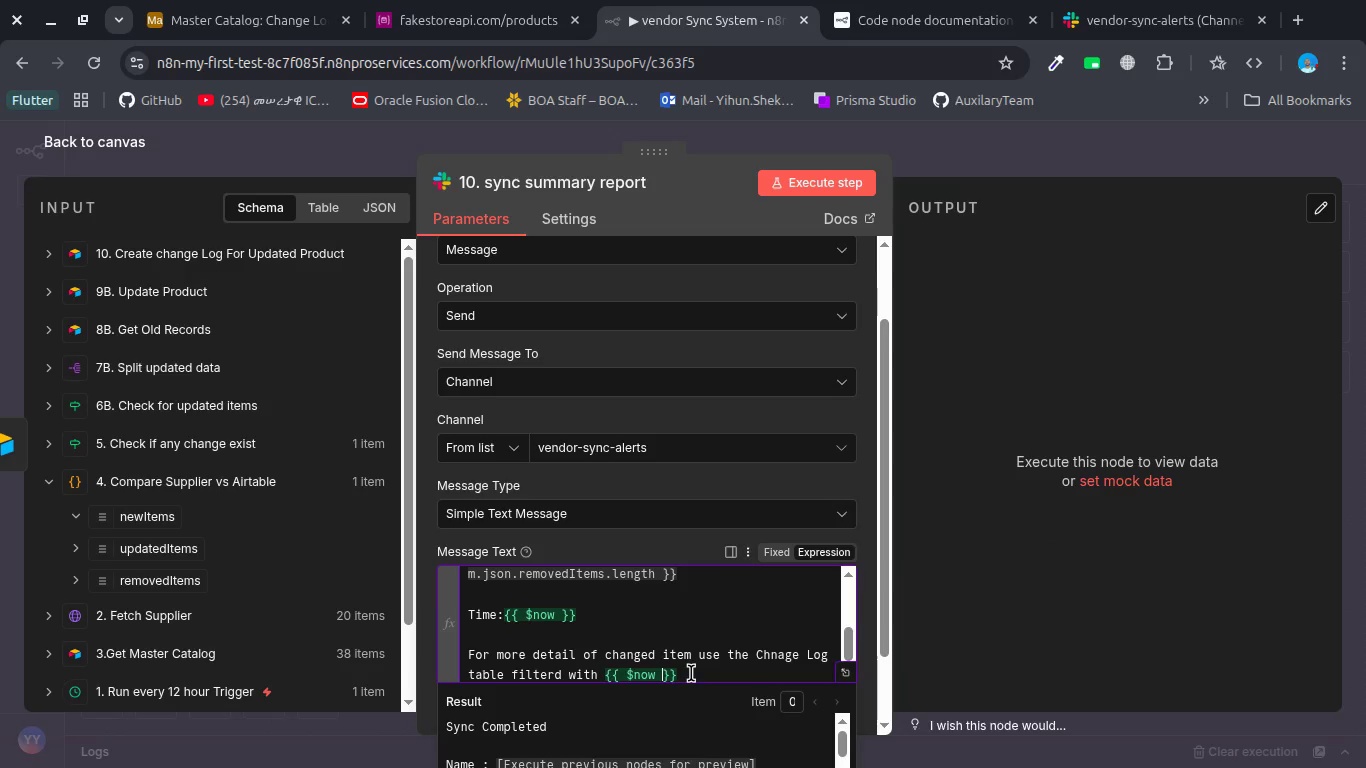 
key(ArrowRight)
 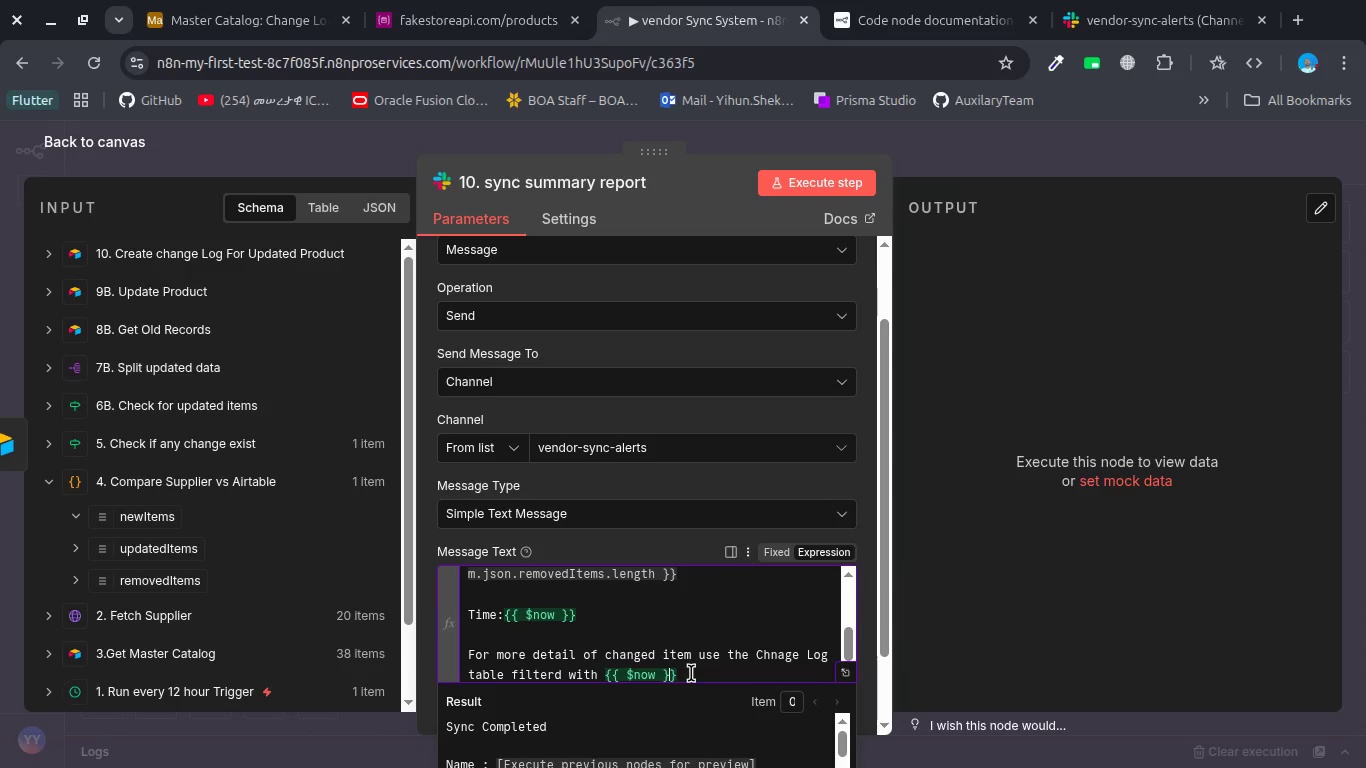 
key(ArrowRight)
 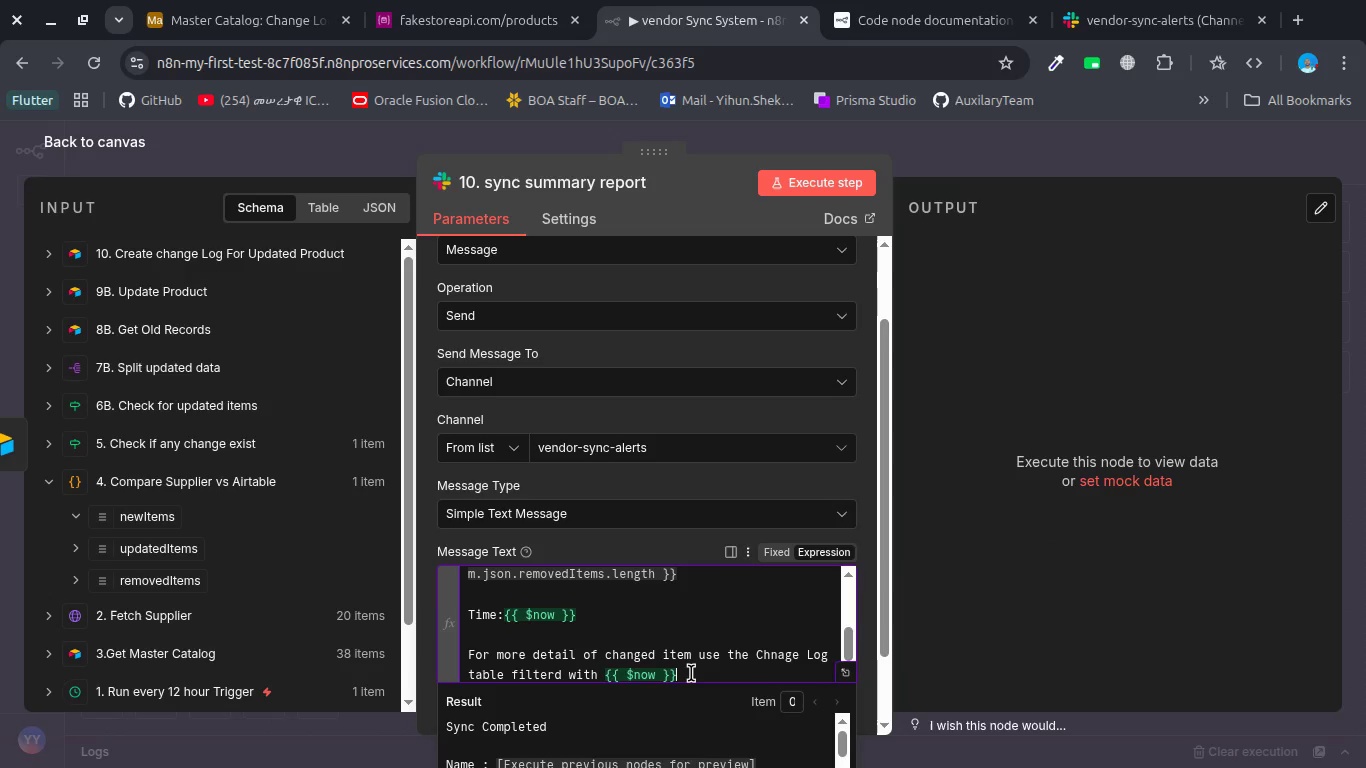 
key(ArrowRight)
 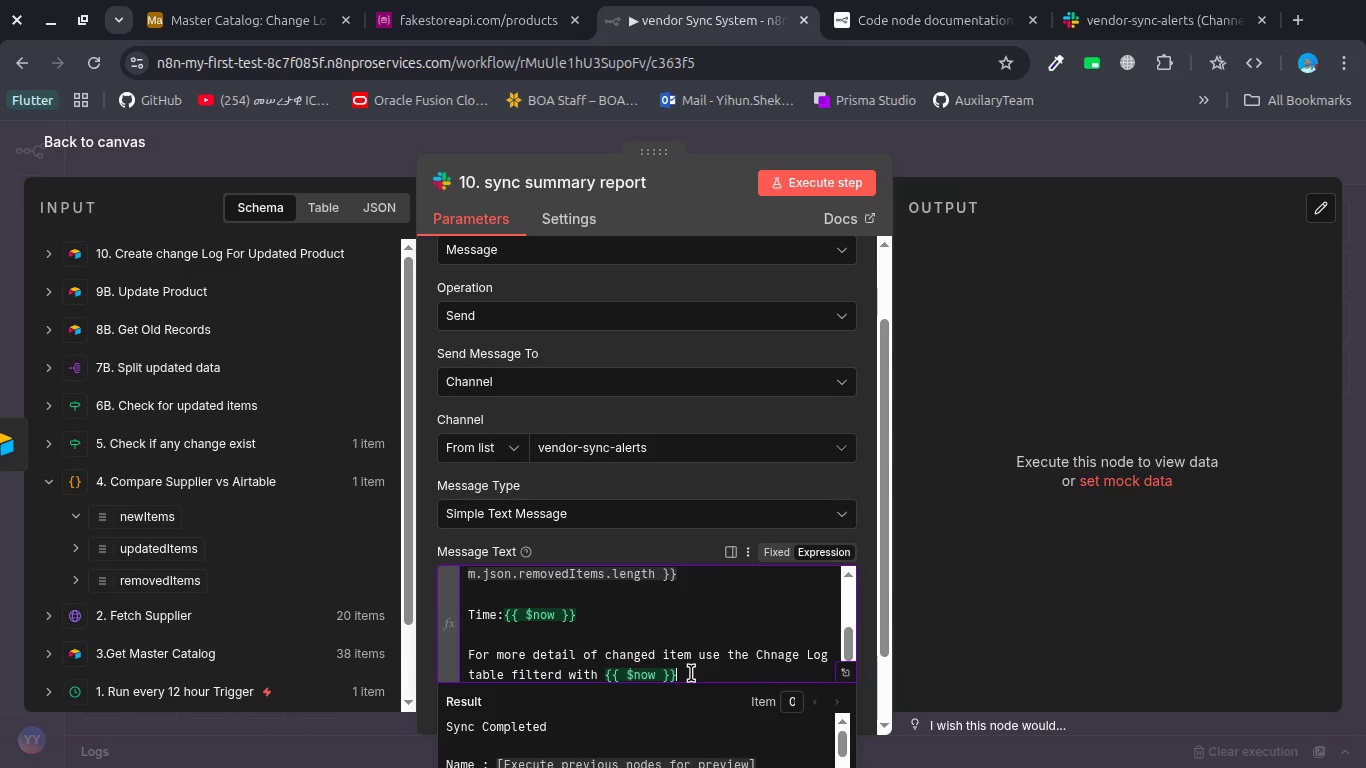 
type(   date on the timestamp column)
 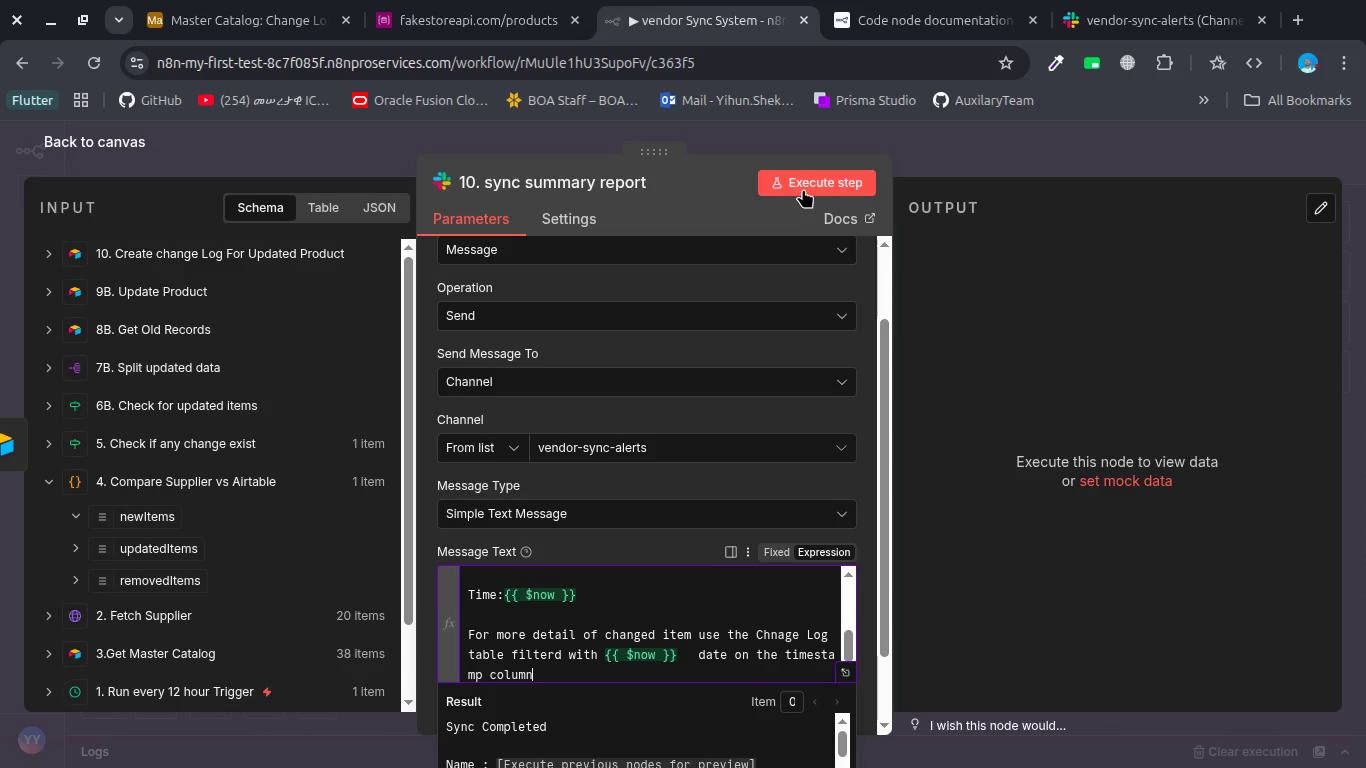 
left_click([803, 185])
 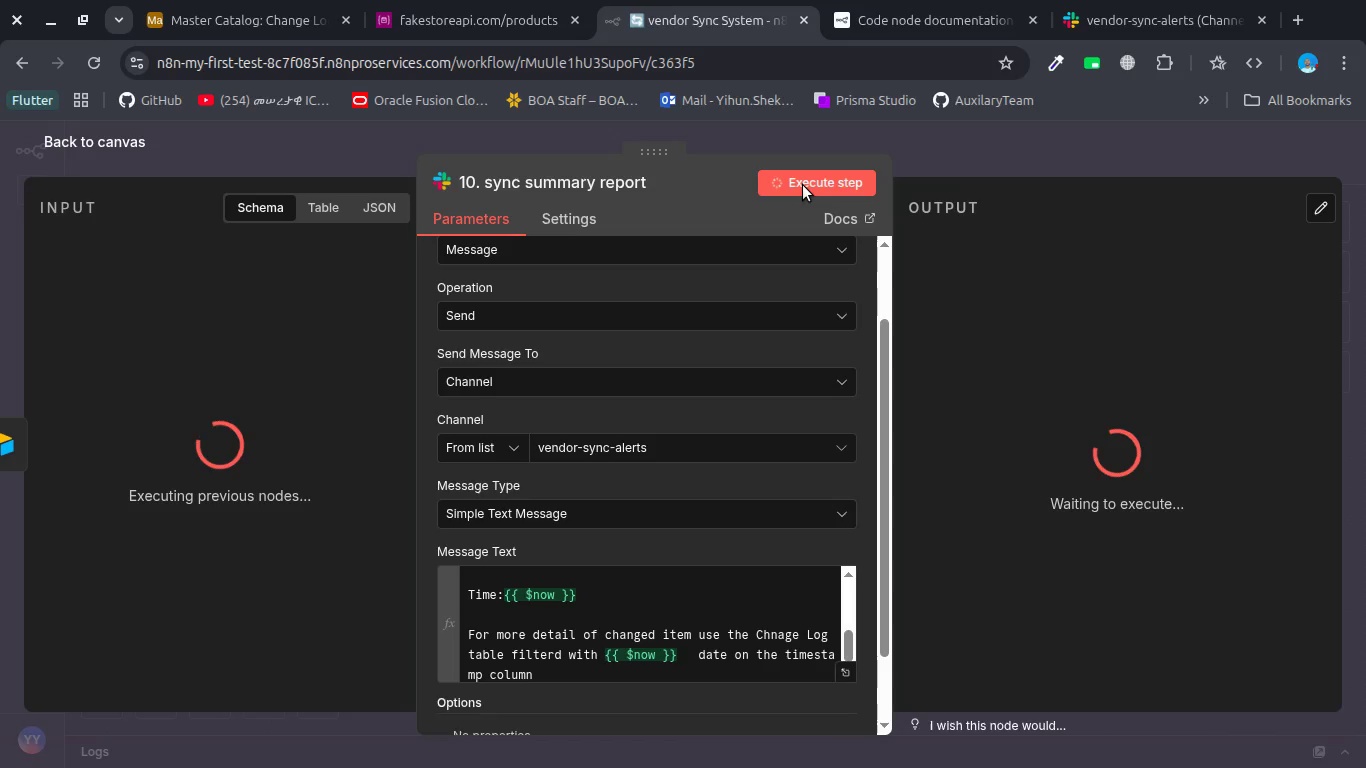 
wait(13.85)
 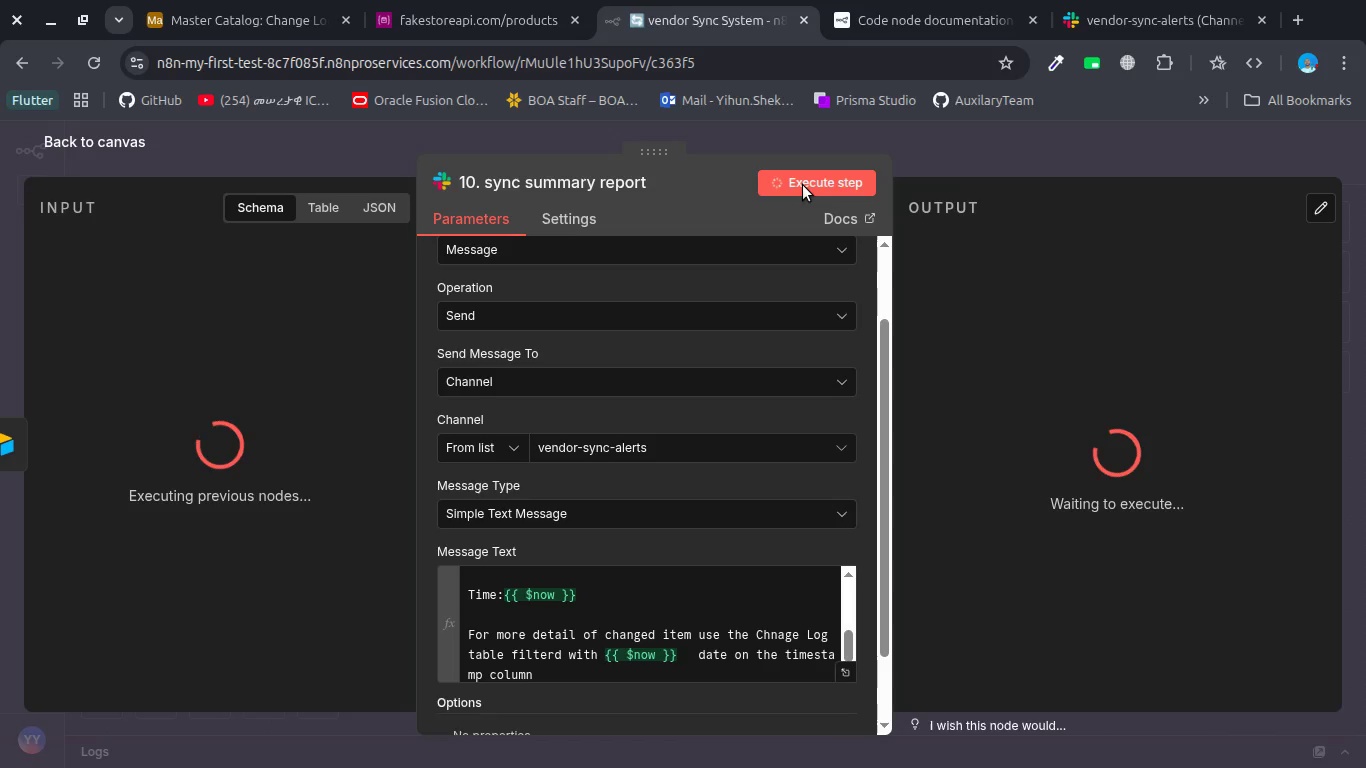 
left_click([542, 131])
 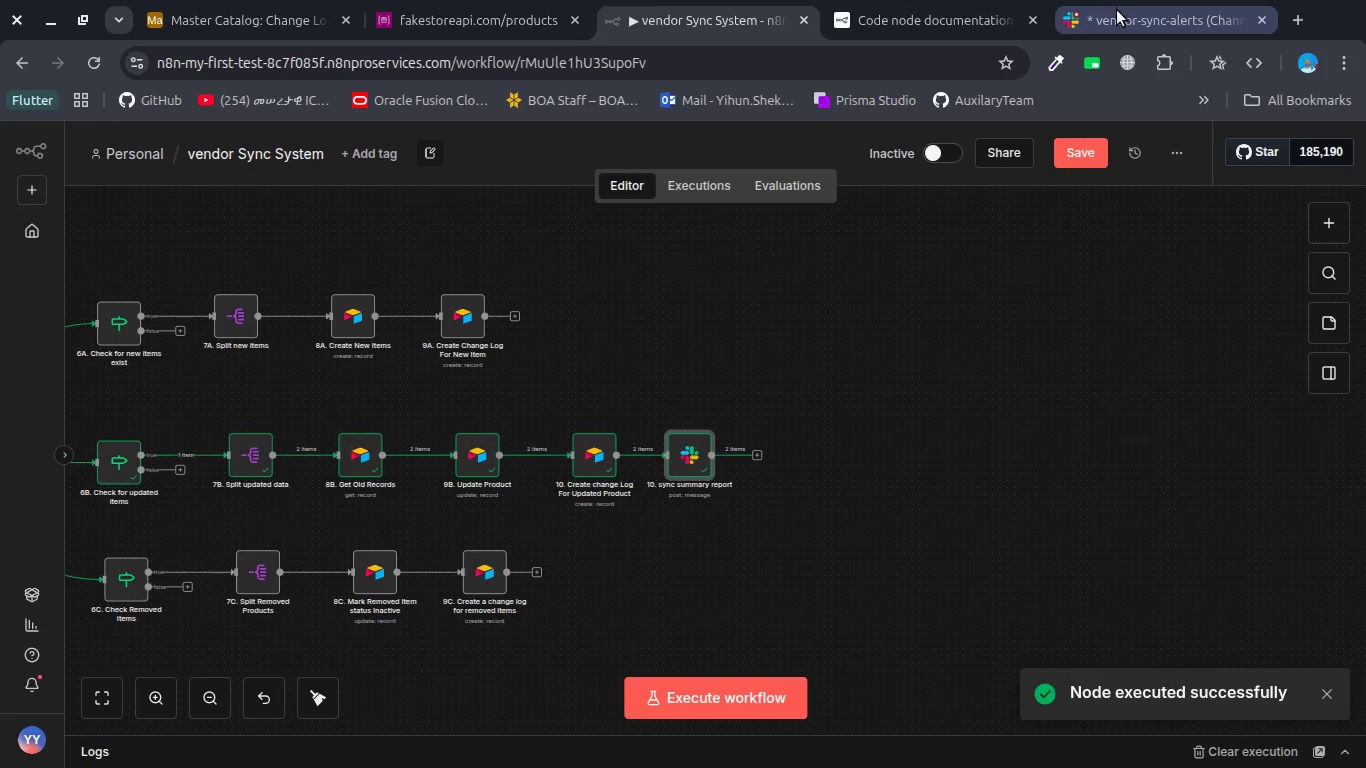 
left_click([1117, 11])
 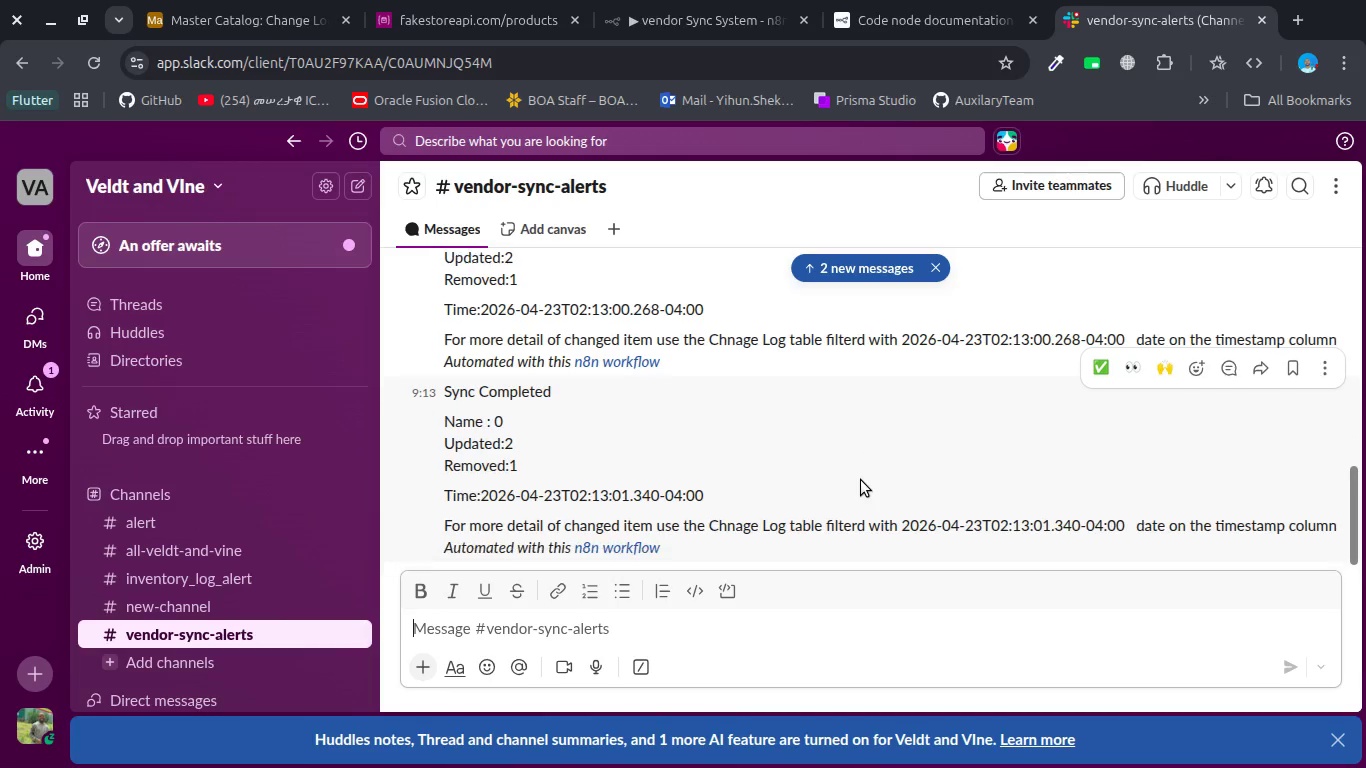 
wait(7.02)
 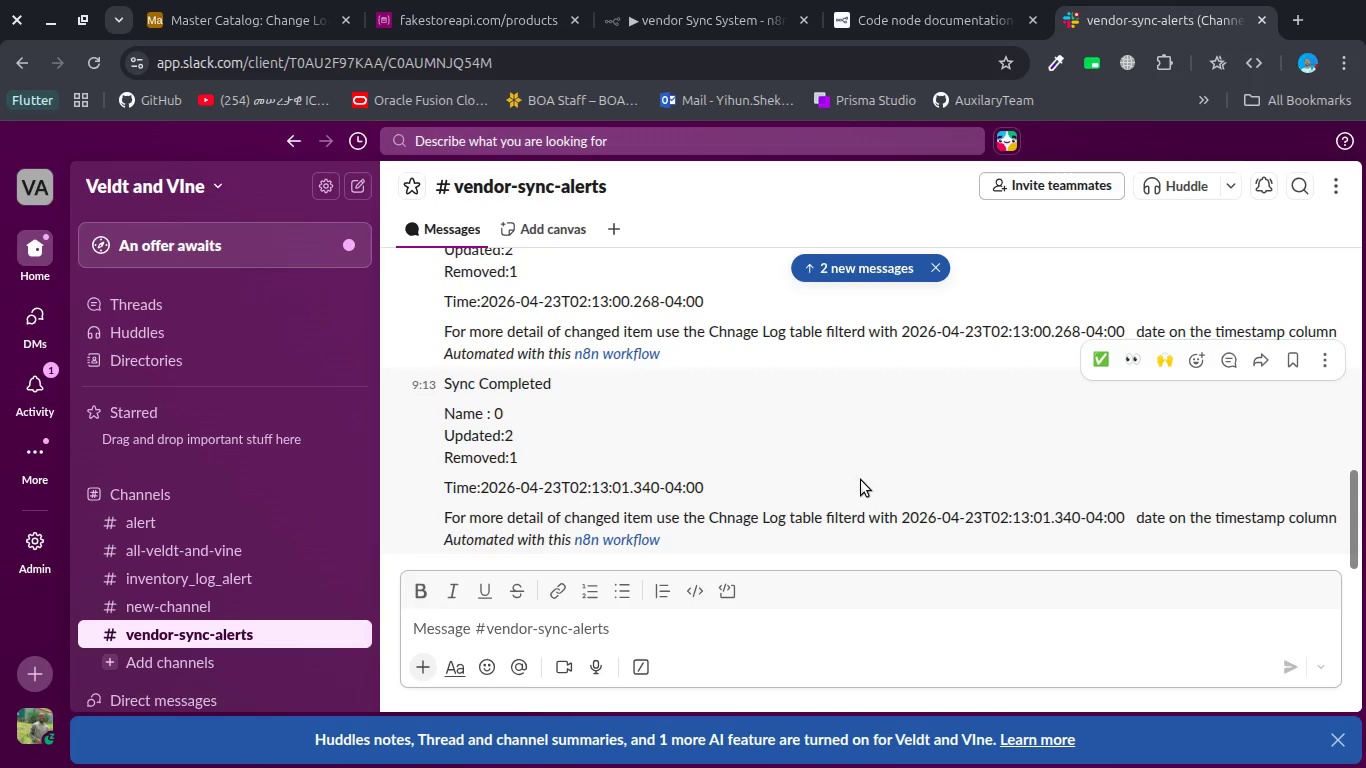 
scroll: coordinate [861, 480], scroll_direction: down, amount: 1.0
 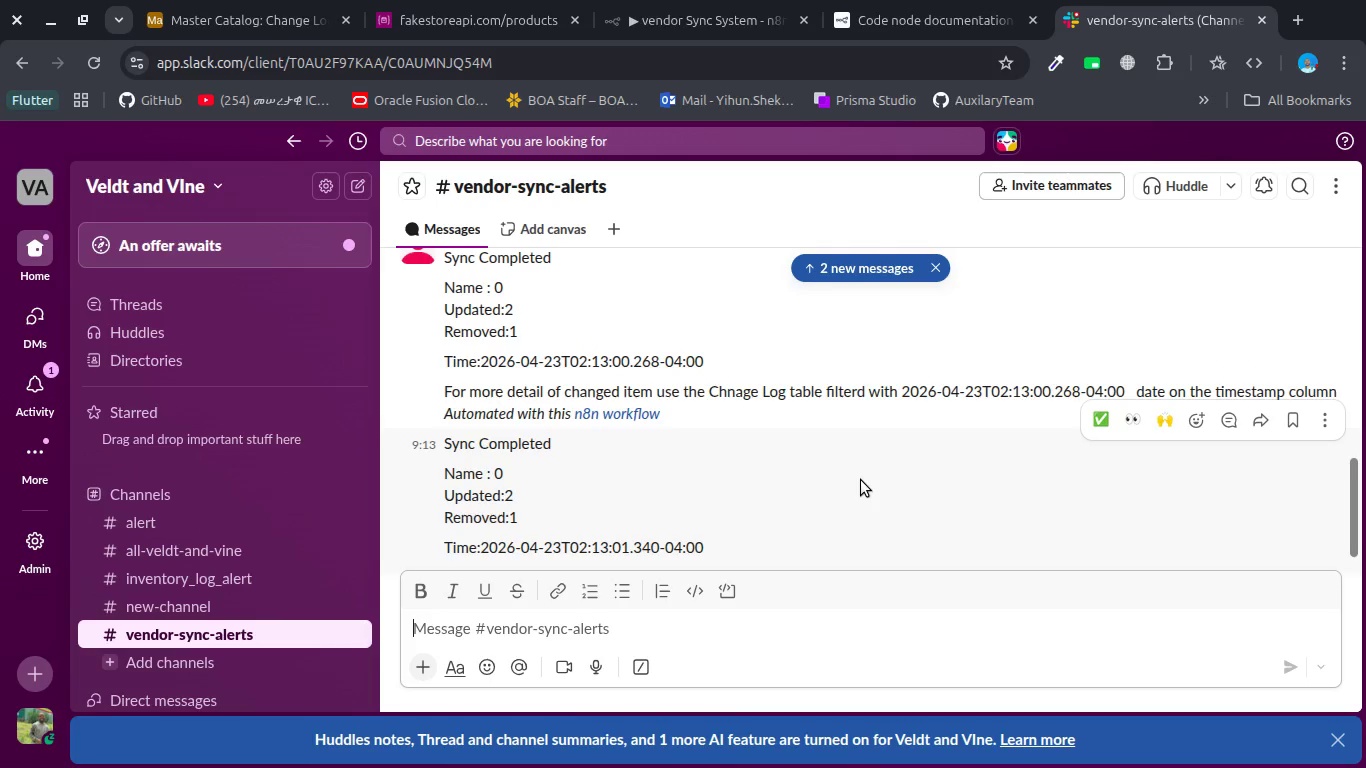 
scroll: coordinate [861, 480], scroll_direction: up, amount: 1.0
 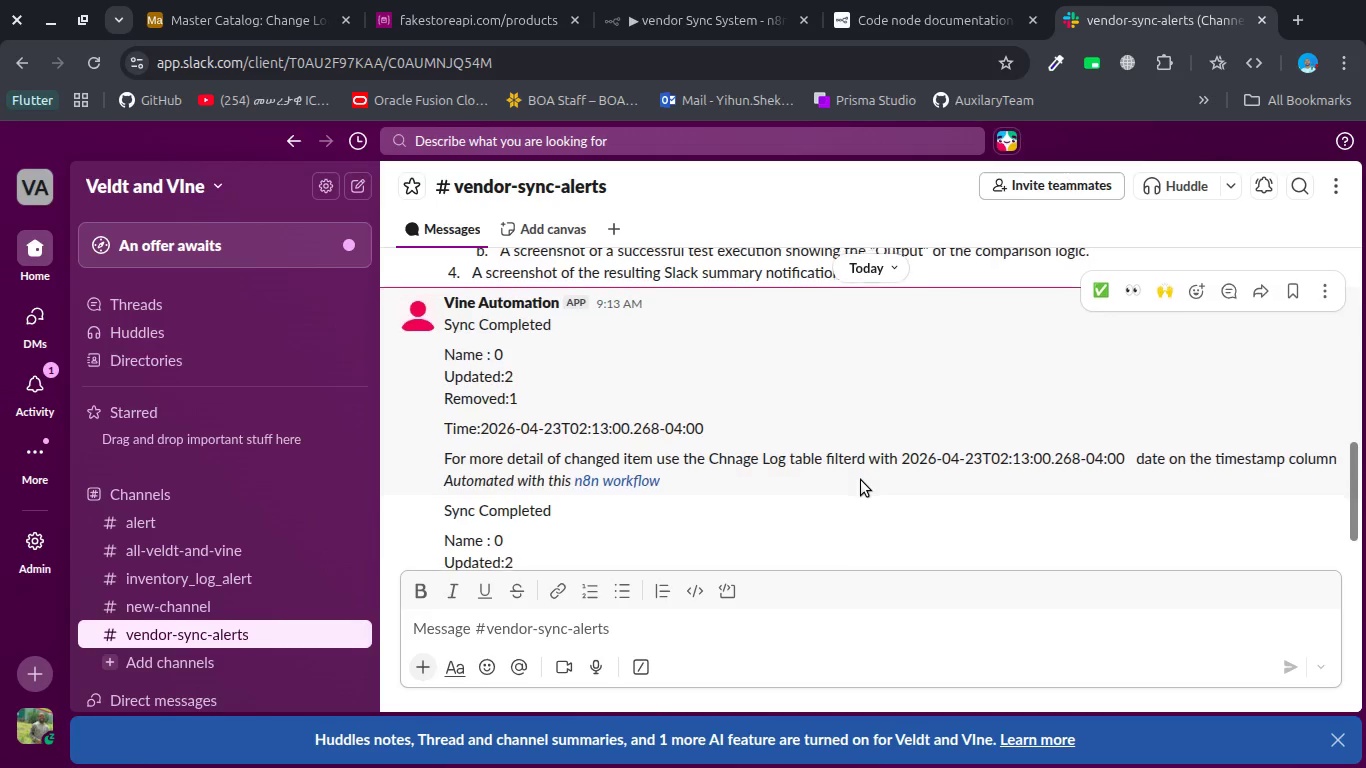 
scroll: coordinate [861, 480], scroll_direction: down, amount: 2.0
 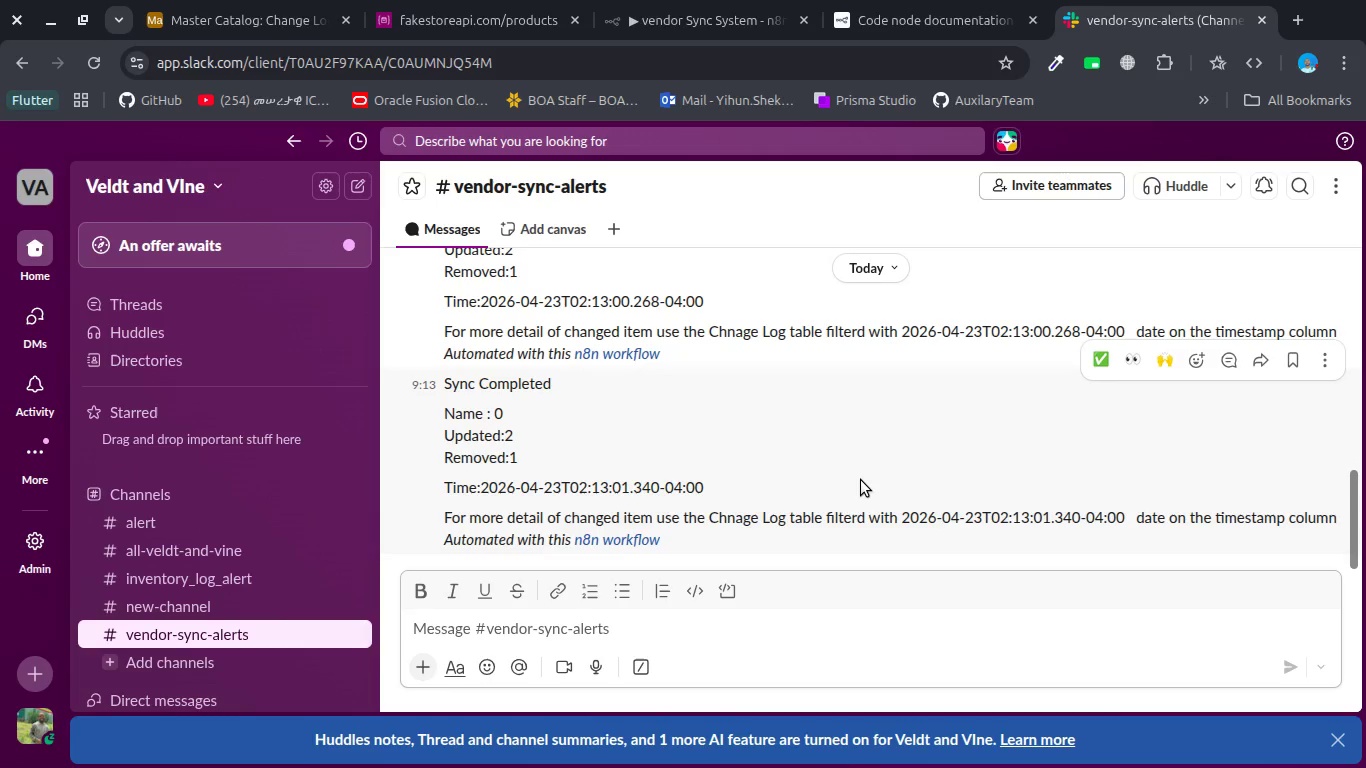 
scroll: coordinate [861, 480], scroll_direction: up, amount: 2.0
 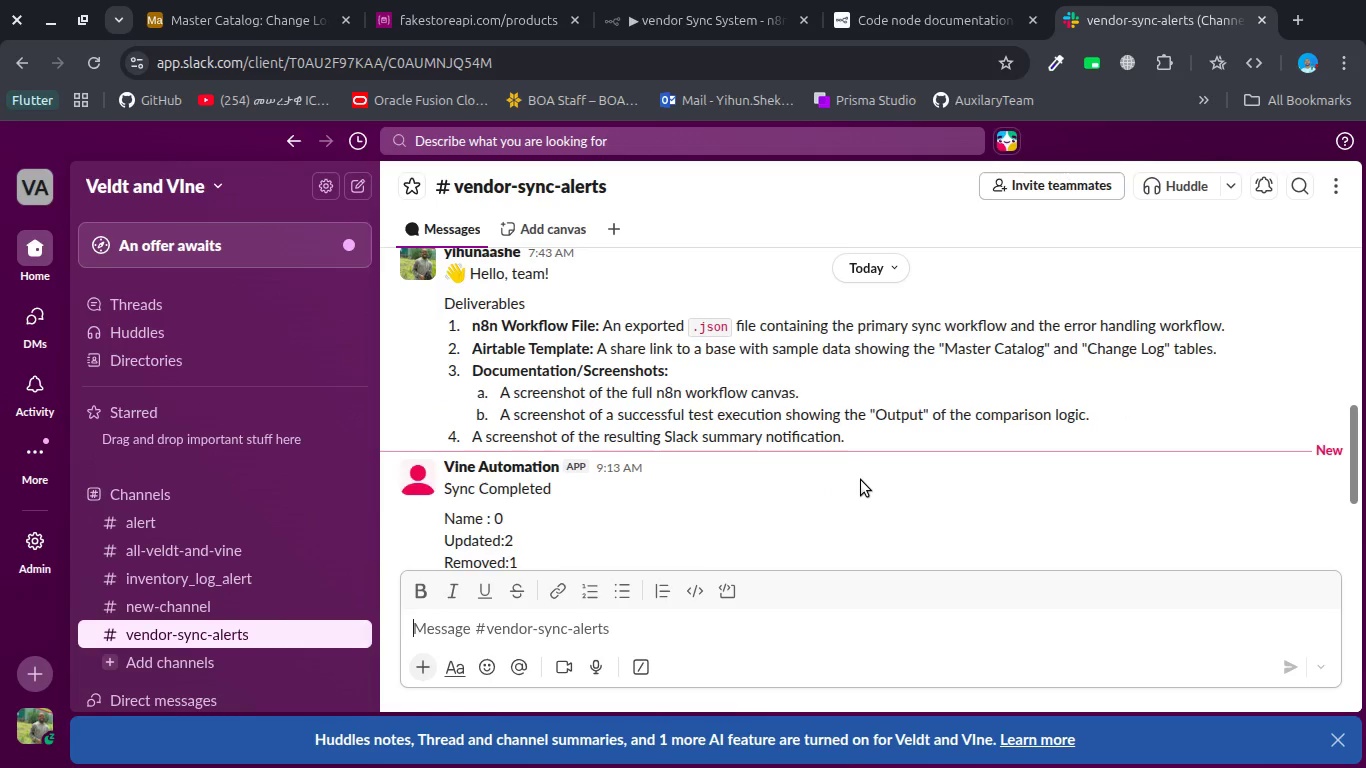 
scroll: coordinate [861, 480], scroll_direction: down, amount: 2.0
 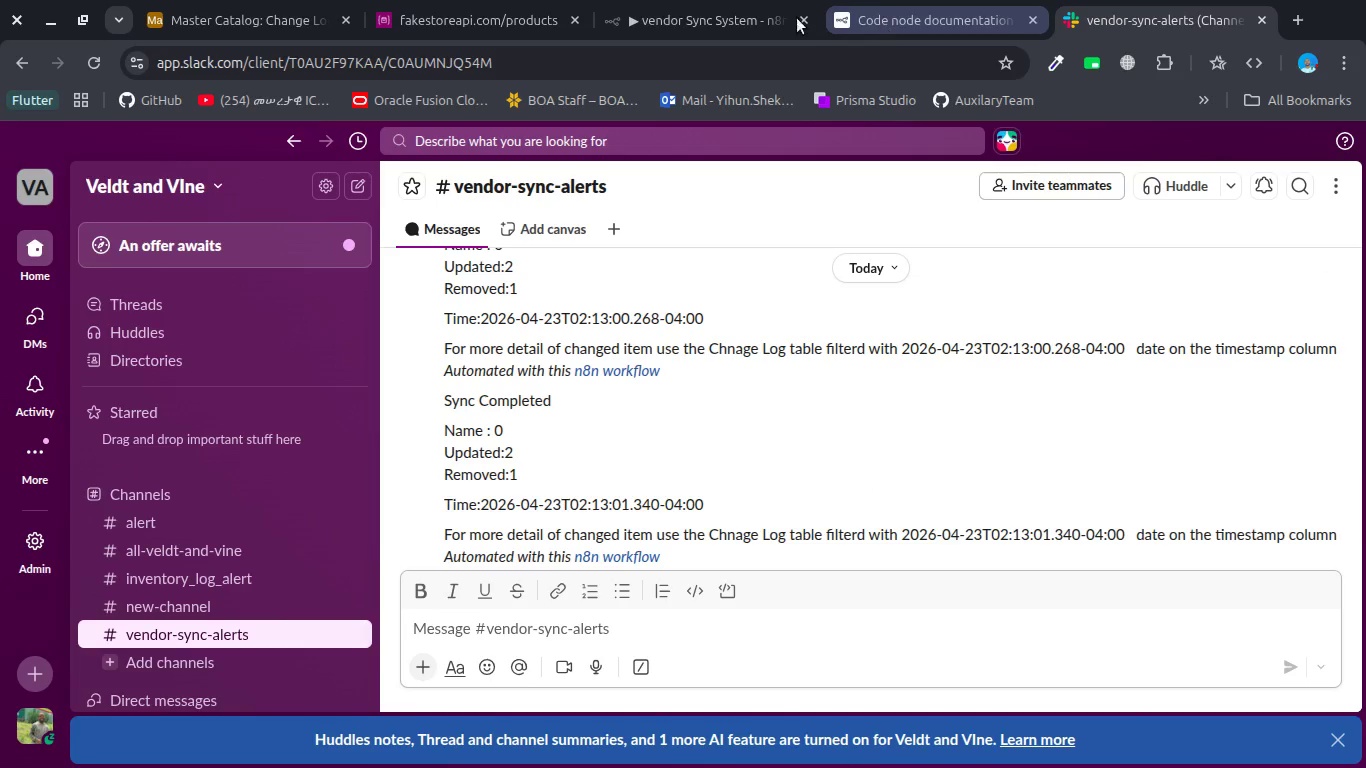 
left_click([672, 6])
 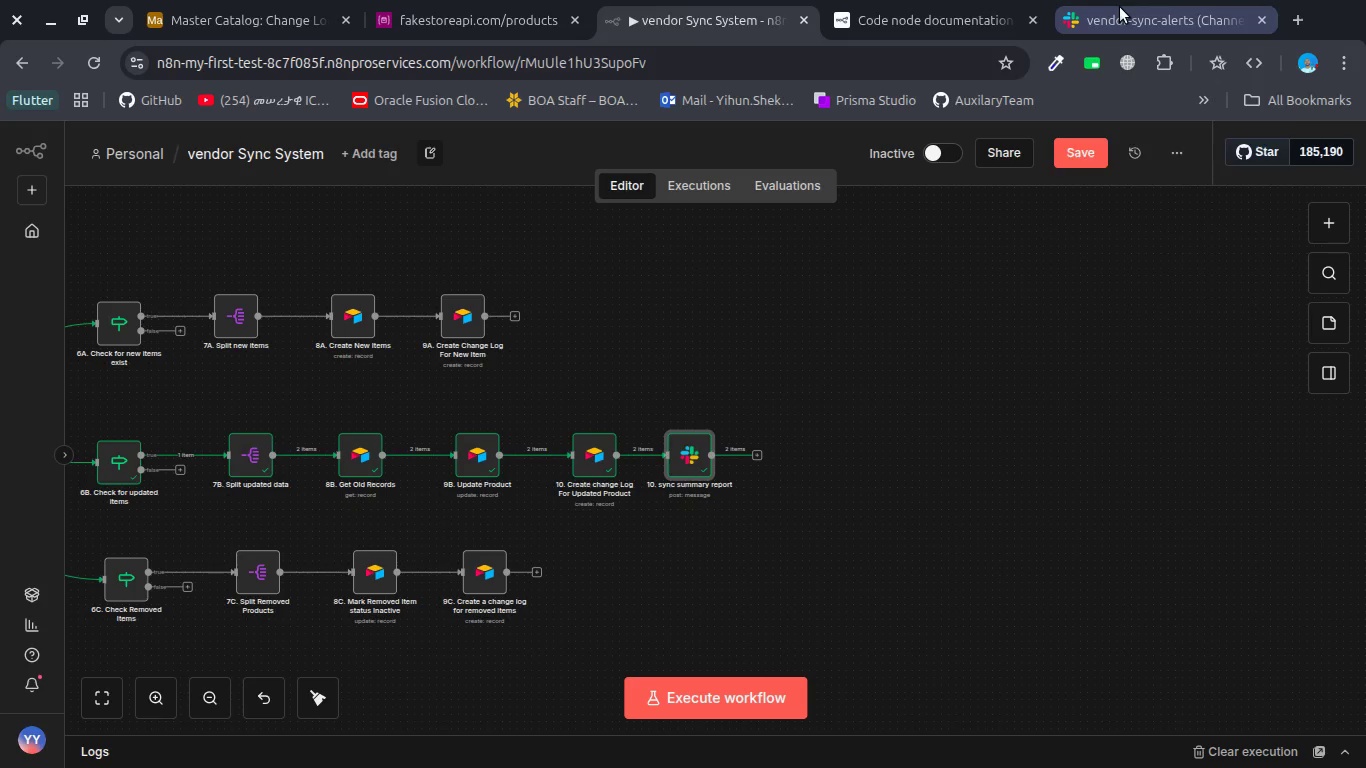 
left_click([1141, 7])
 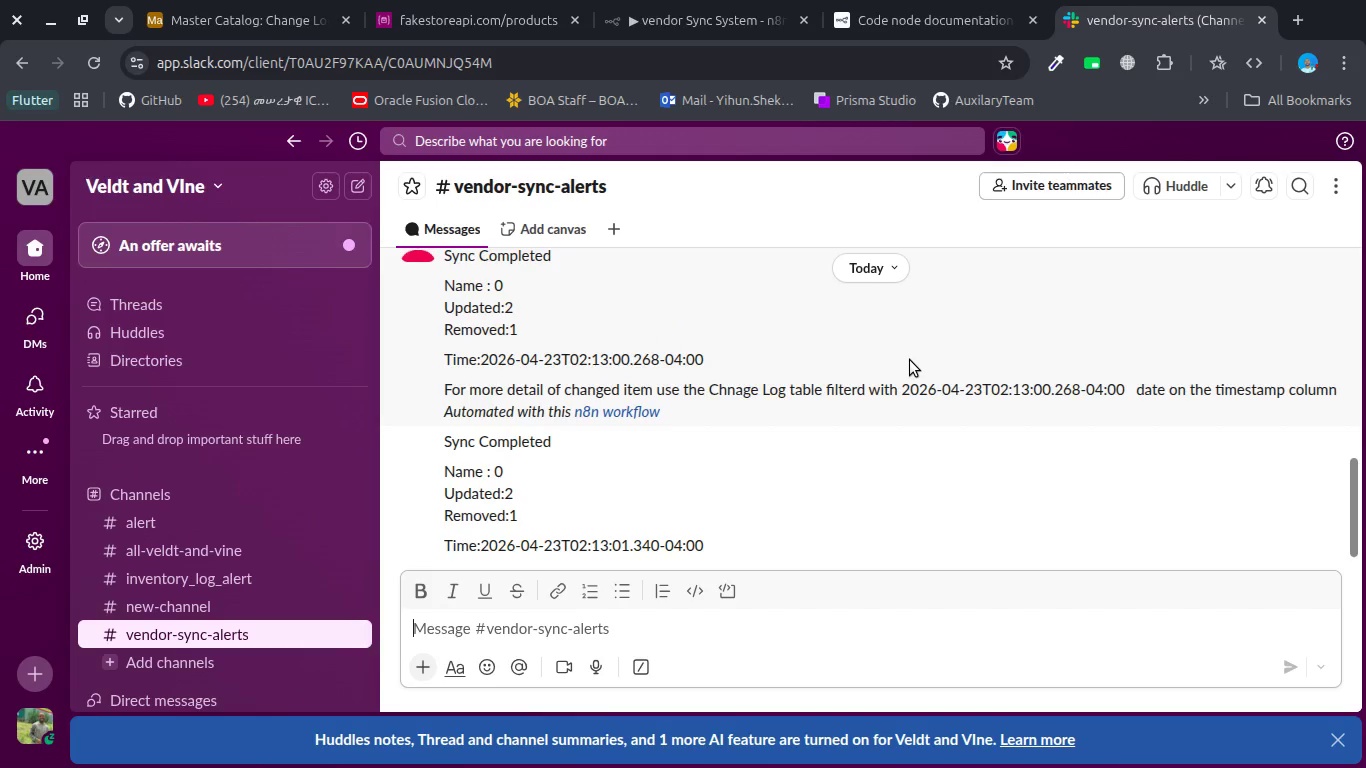 
wait(6.93)
 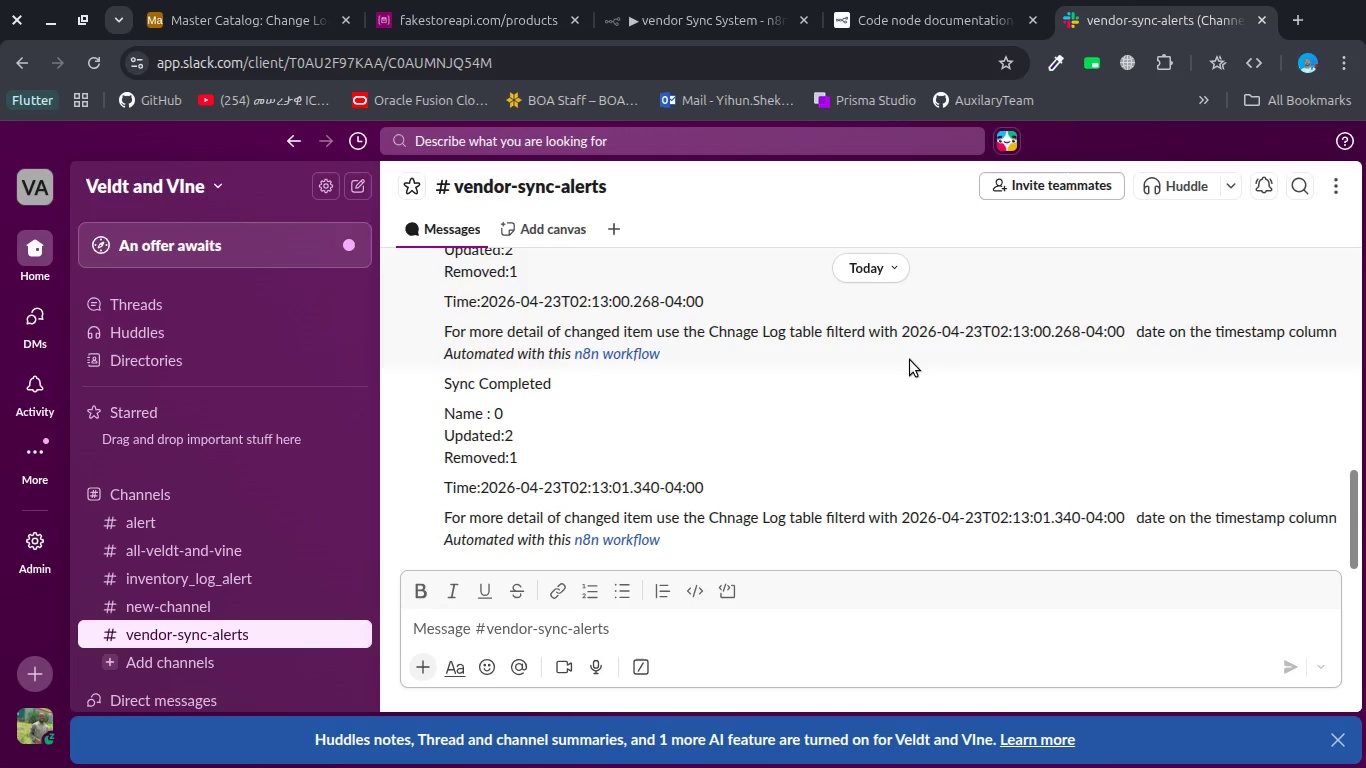 
scroll: coordinate [910, 360], scroll_direction: up, amount: 1.0
 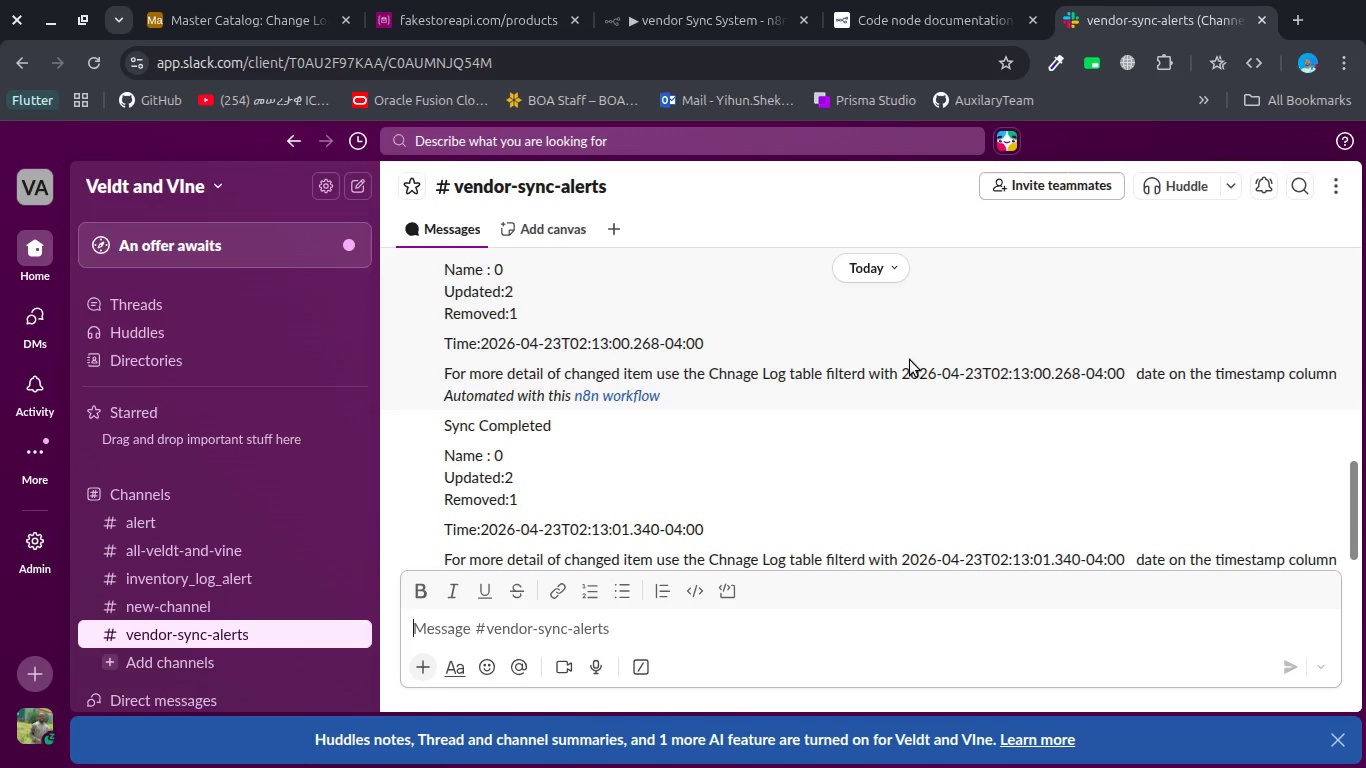 
wait(35.23)
 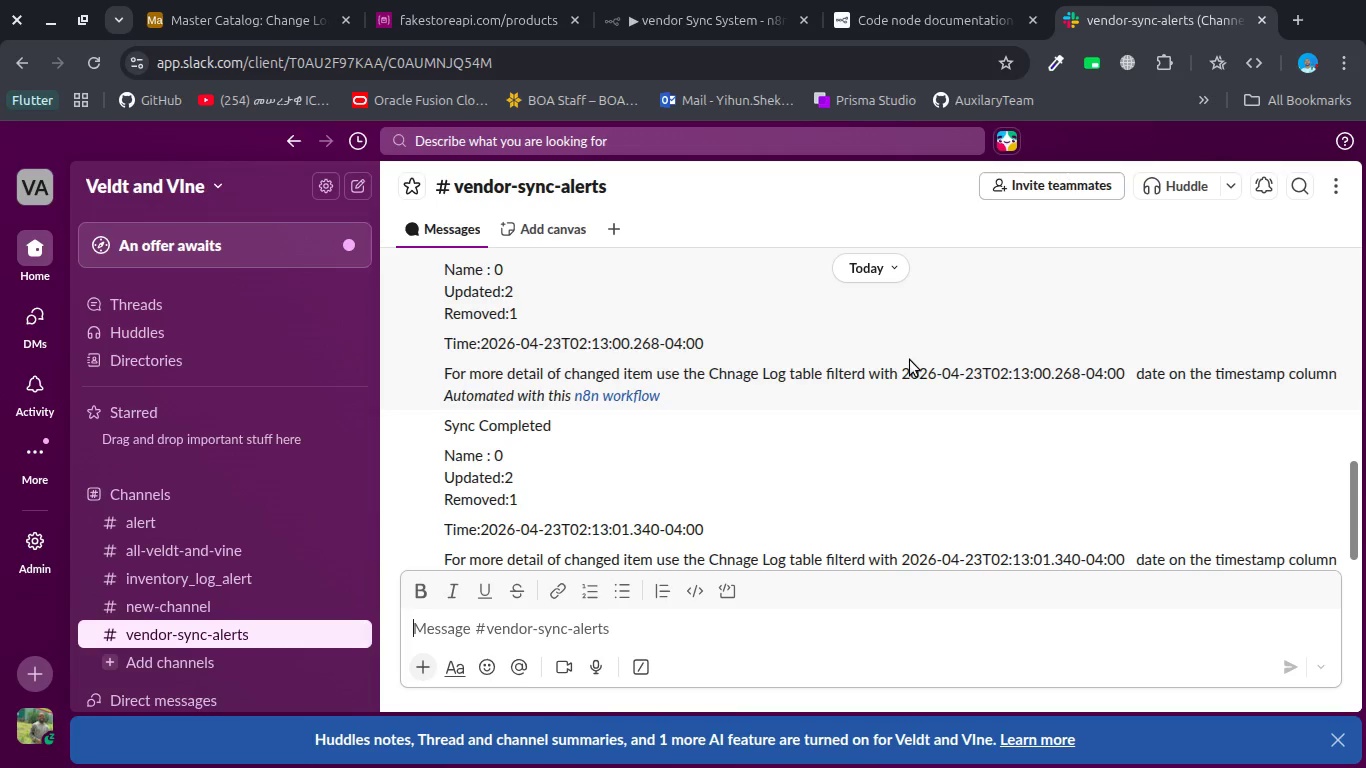 
left_click([886, 13])
 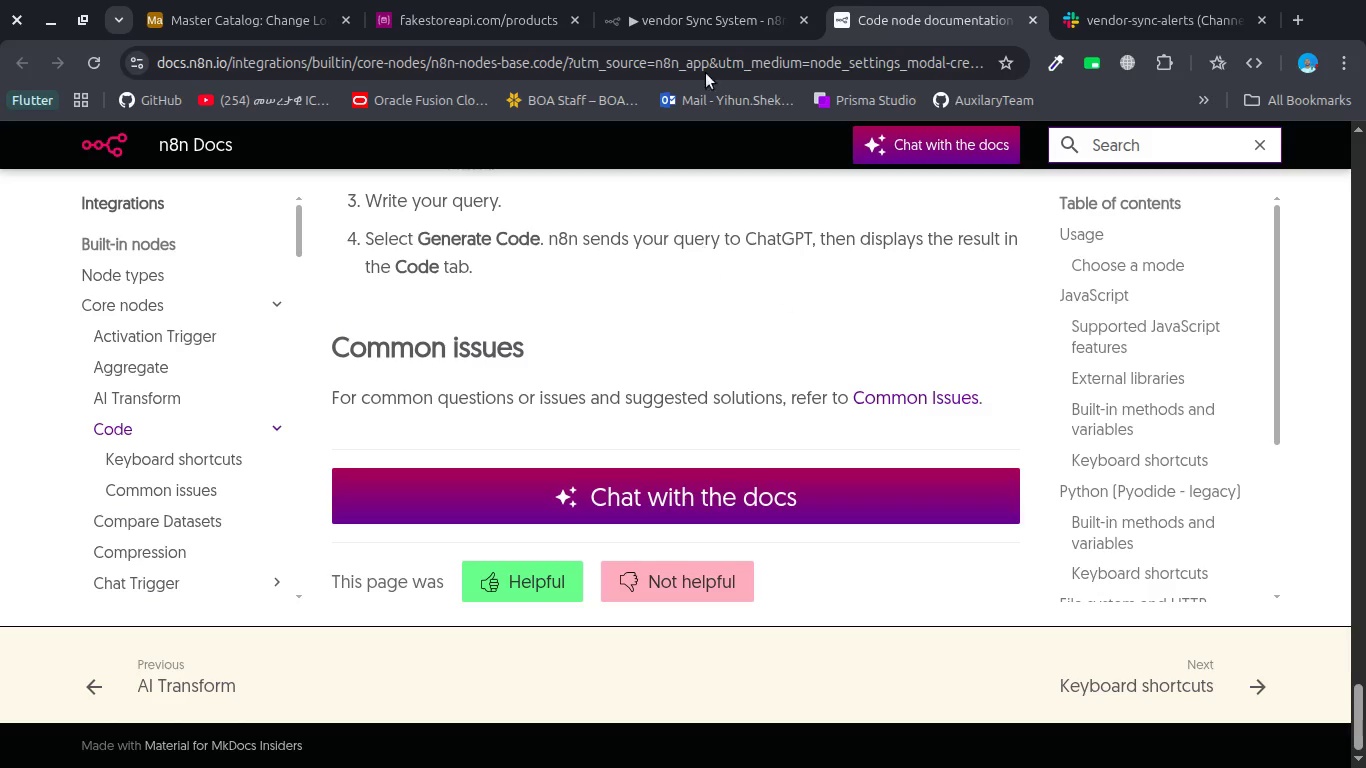 
left_click([716, 26])
 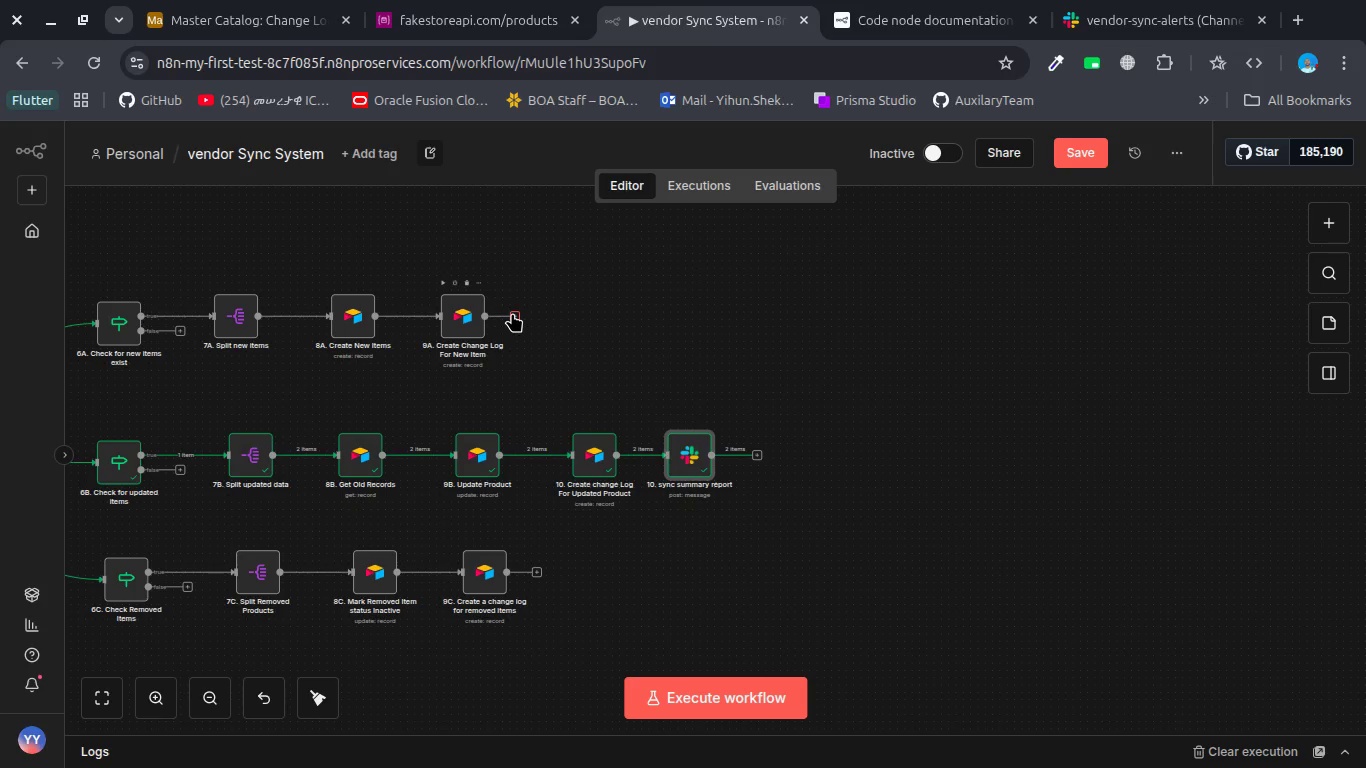 
left_click_drag(start_coordinate=[512, 313], to_coordinate=[657, 452])
 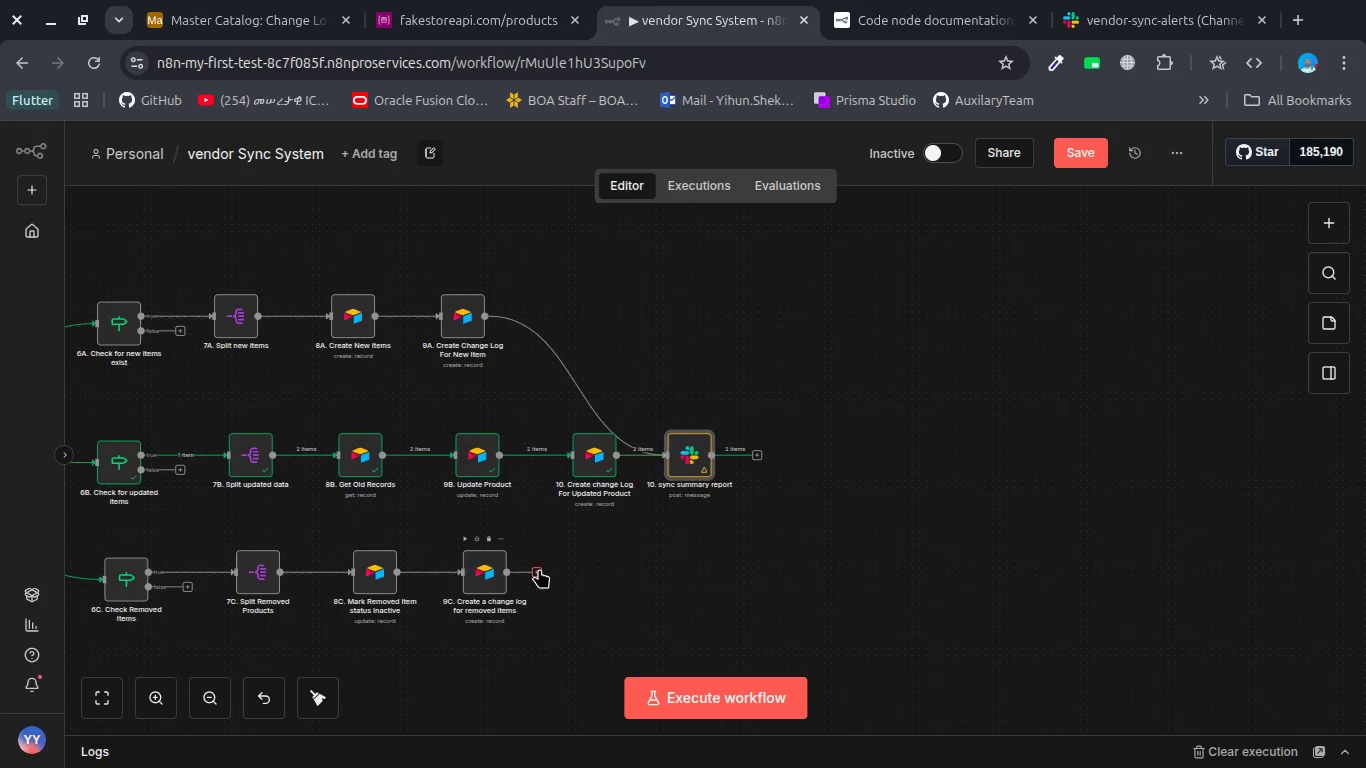 
left_click_drag(start_coordinate=[543, 568], to_coordinate=[643, 480])
 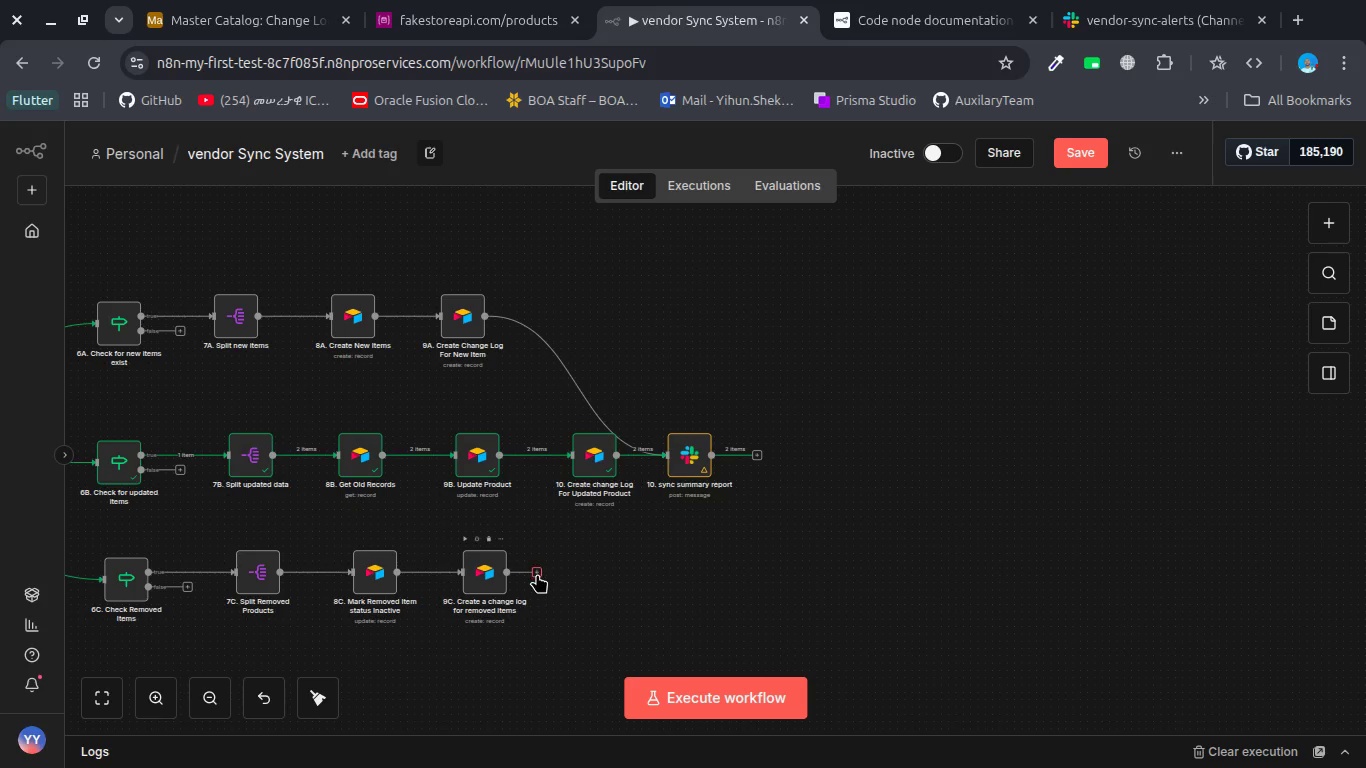 
left_click_drag(start_coordinate=[537, 574], to_coordinate=[670, 458])
 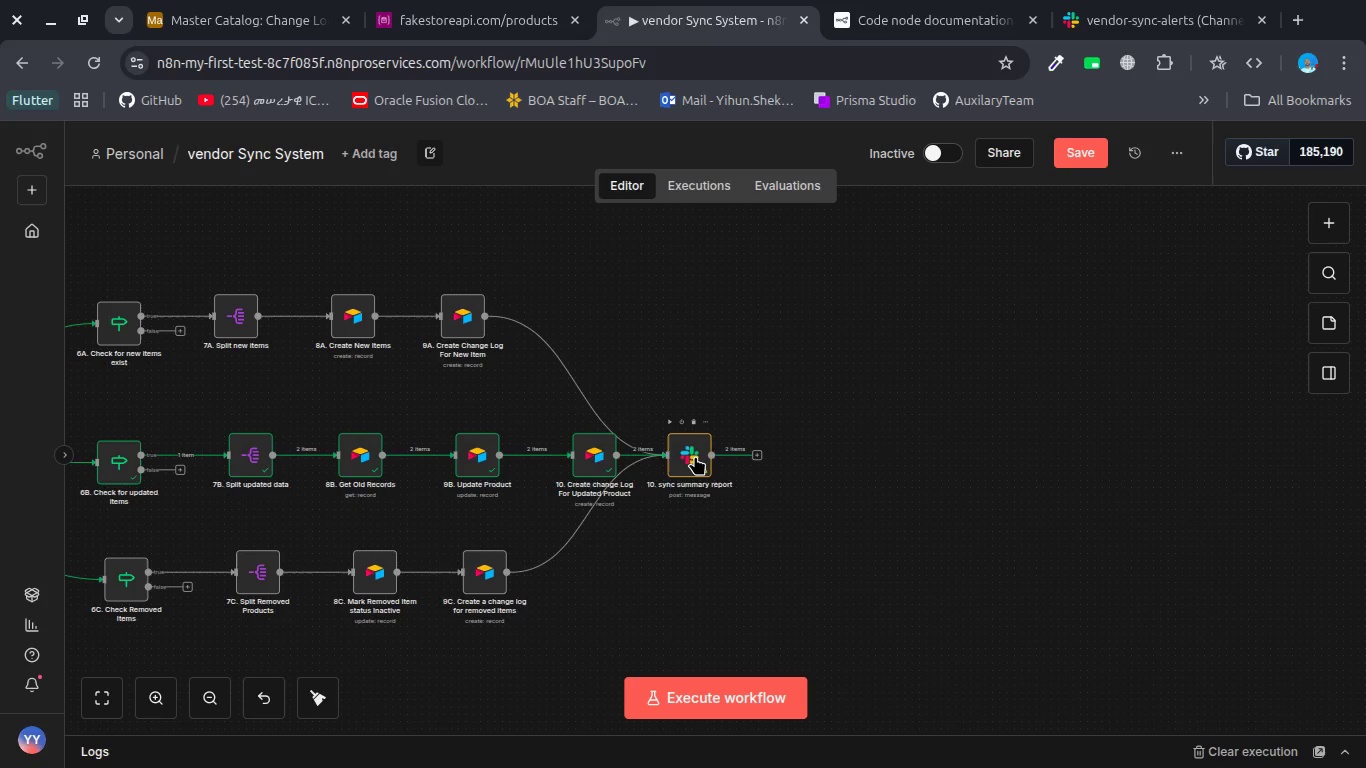 
left_click_drag(start_coordinate=[695, 456], to_coordinate=[786, 450])
 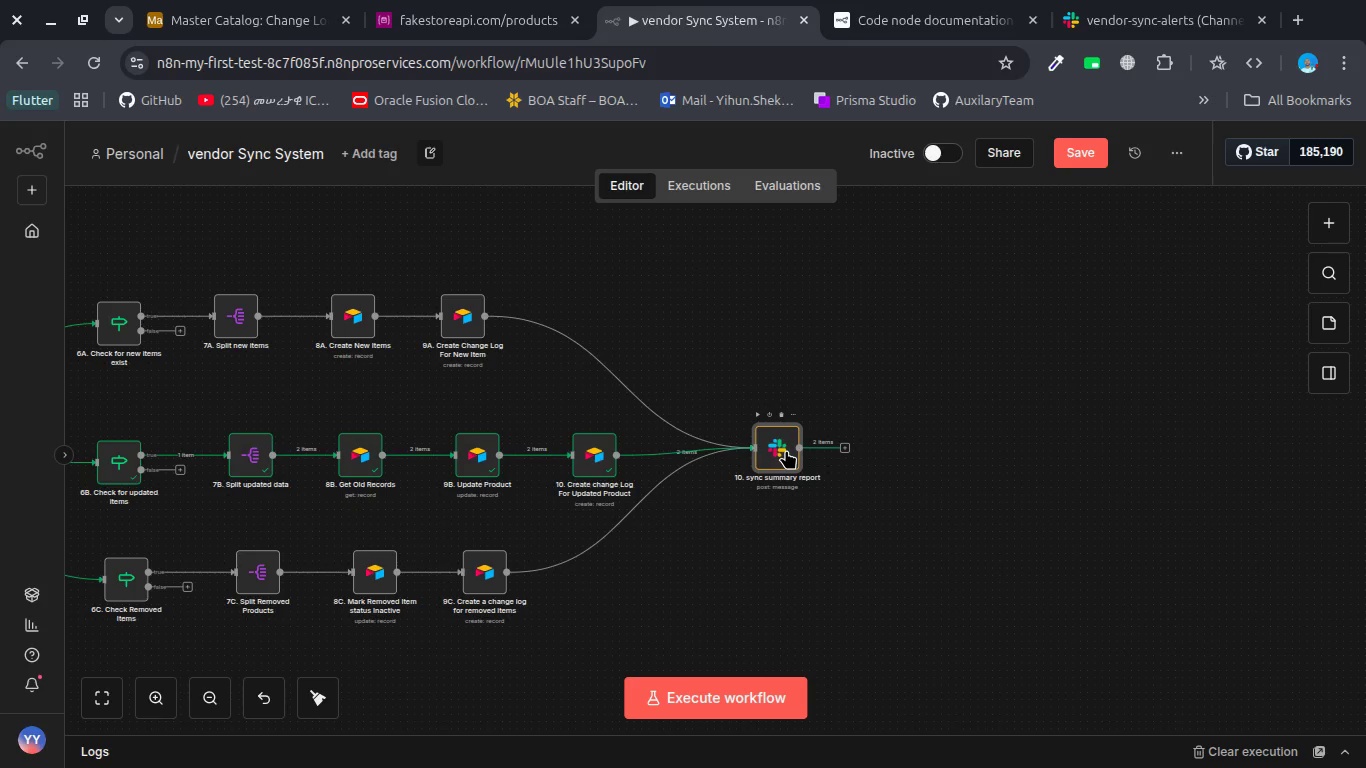 
wait(18.91)
 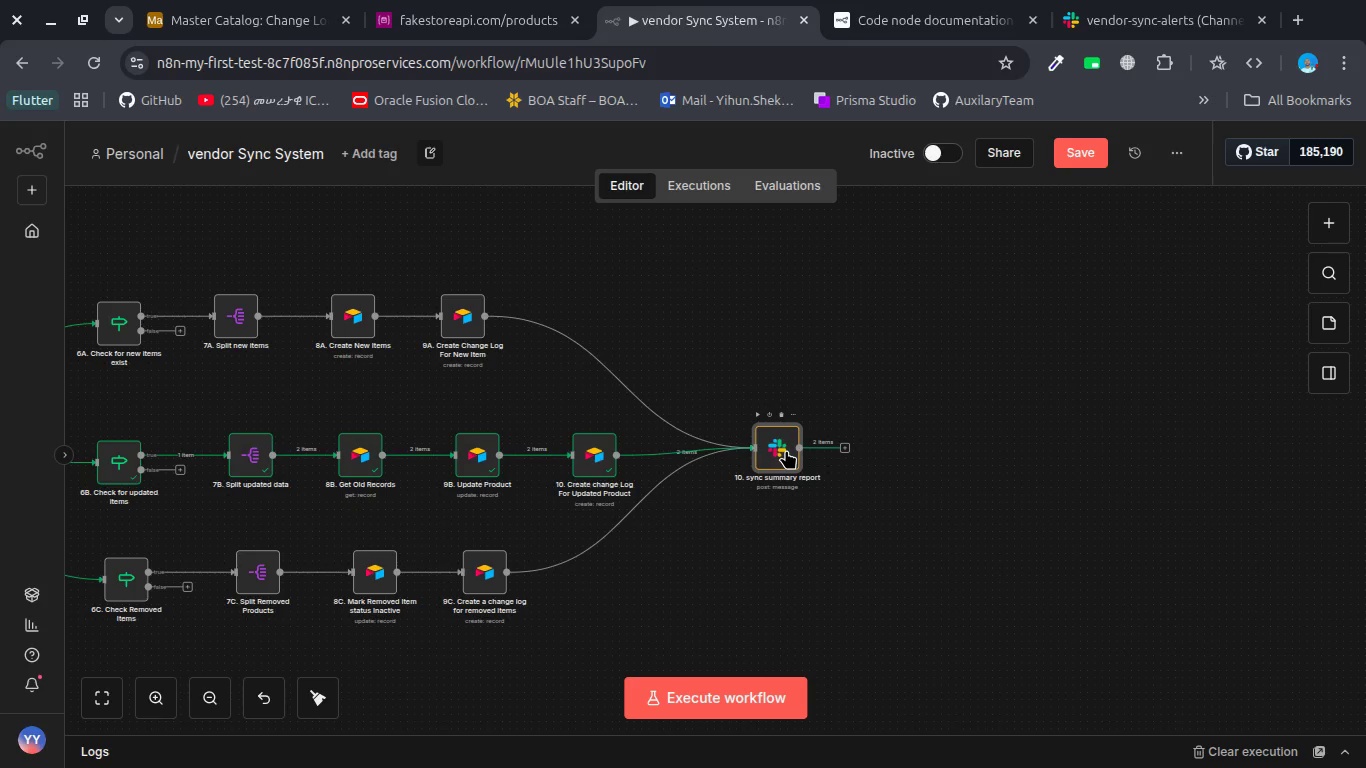 
mouse_move([755, 442])
 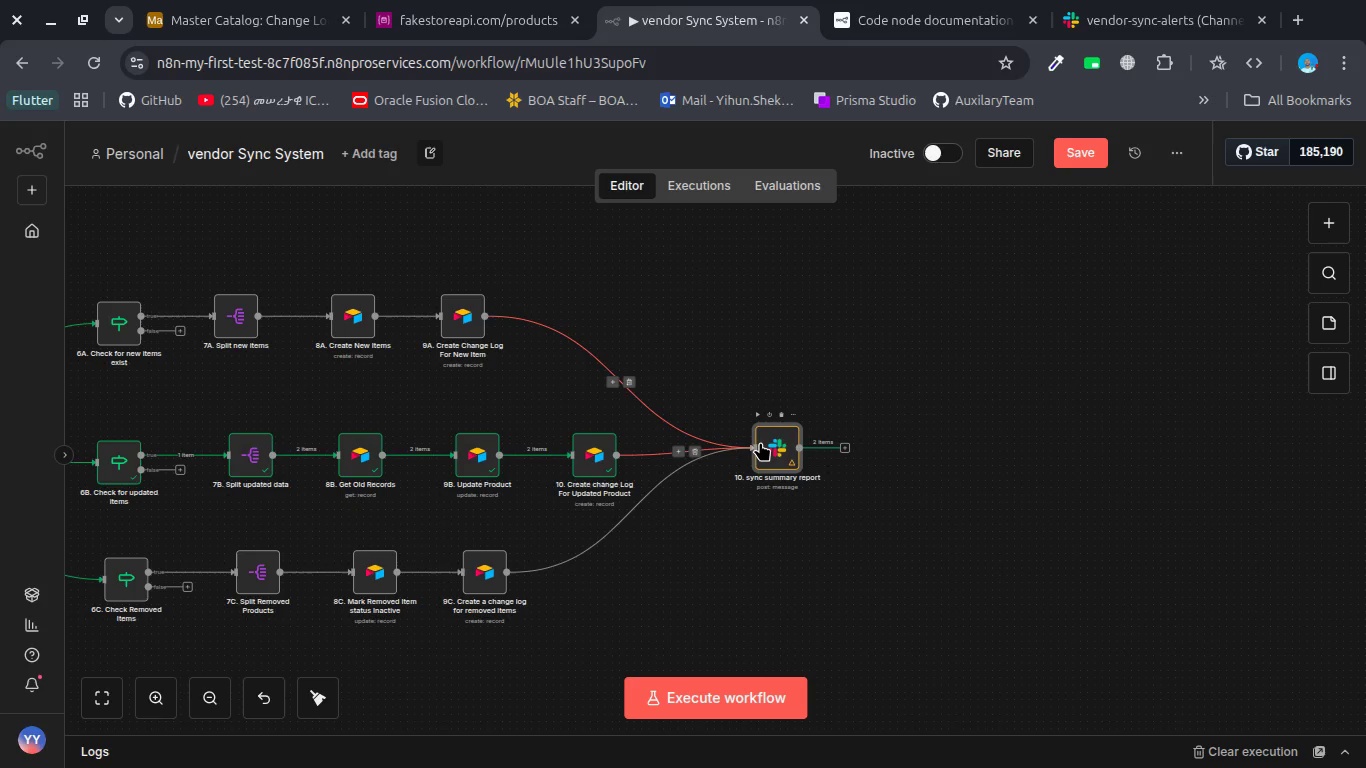 
left_click_drag(start_coordinate=[760, 442], to_coordinate=[852, 438])
 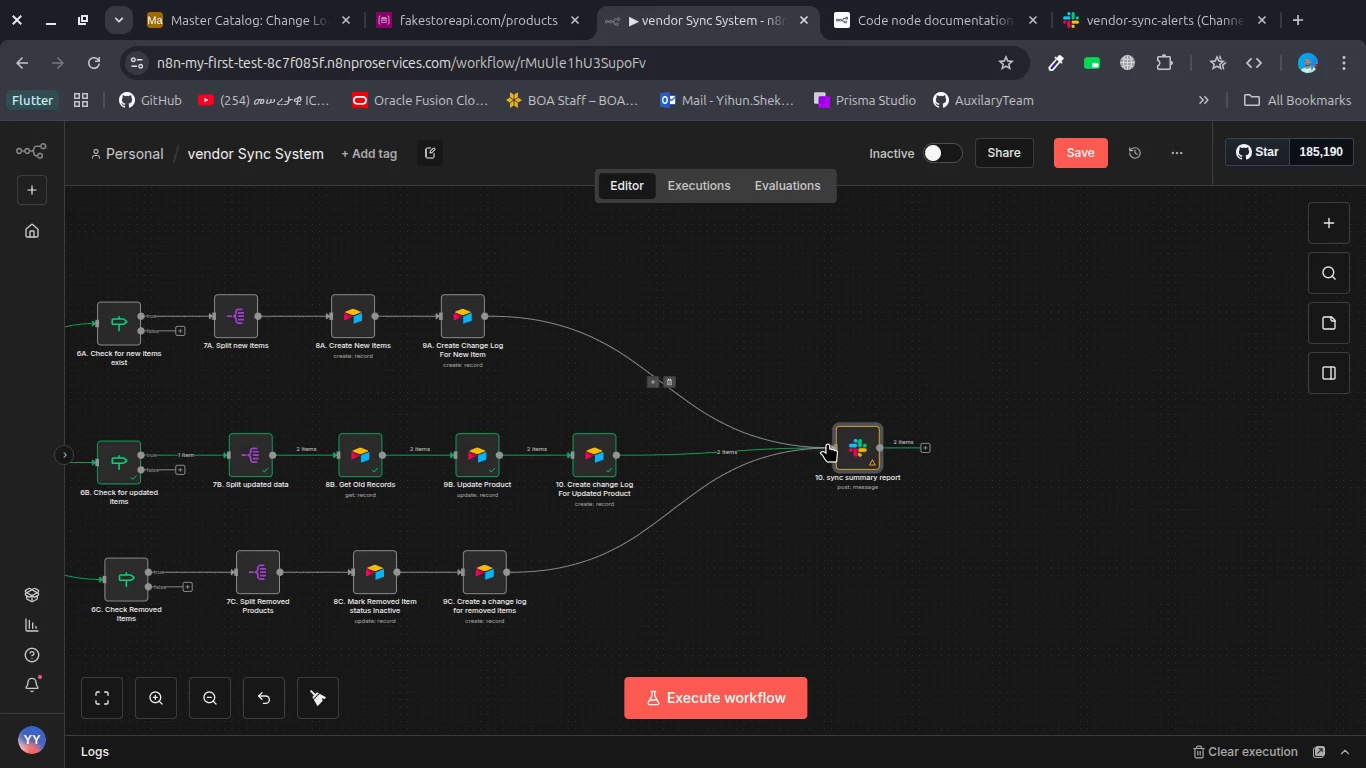 
left_click([831, 445])
 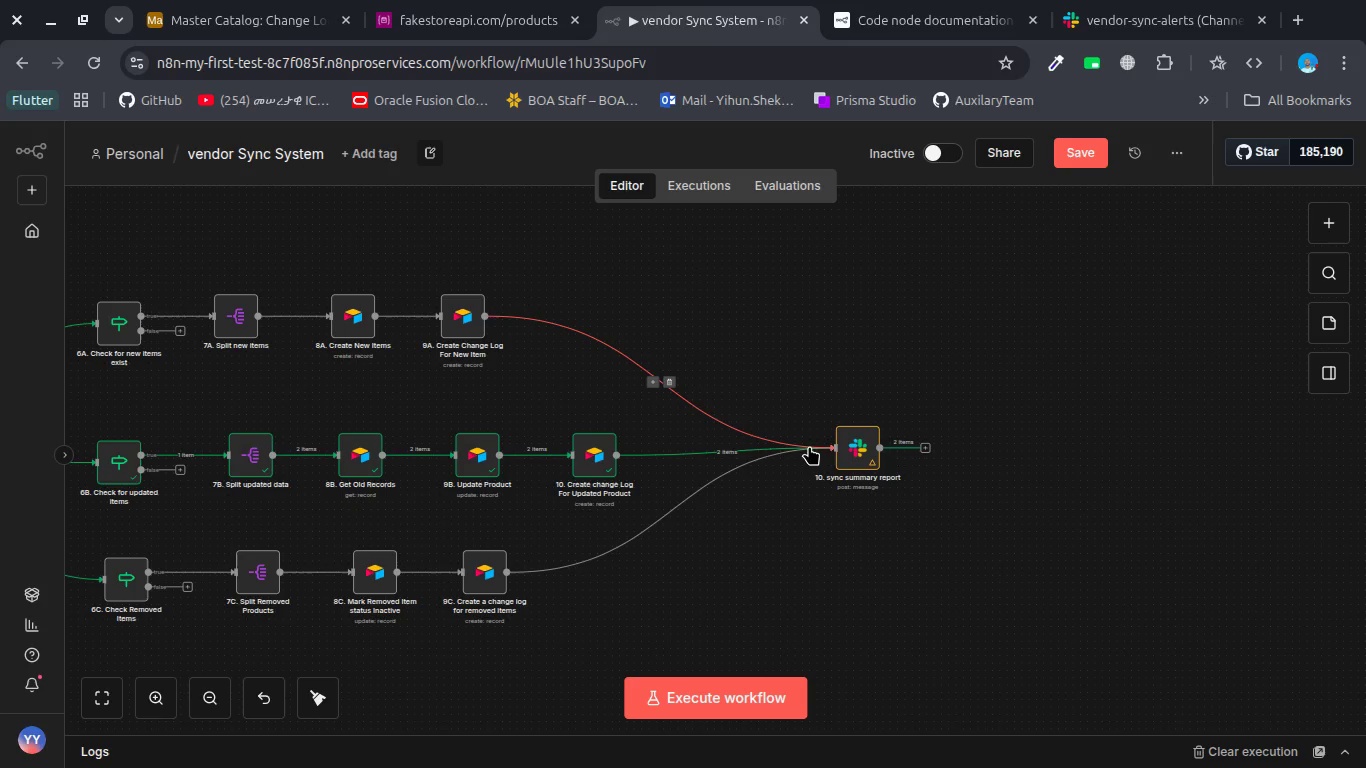 
double_click([808, 446])
 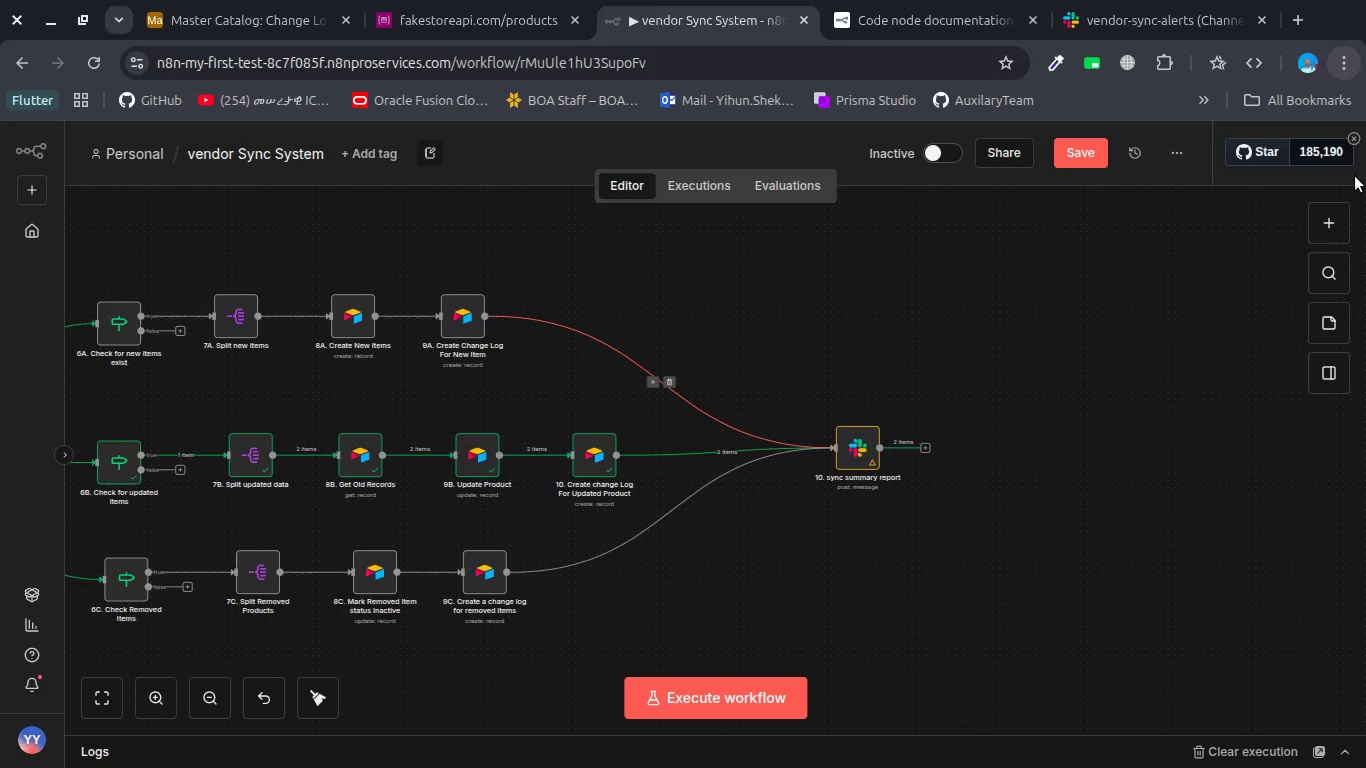 
left_click([1346, 220])
 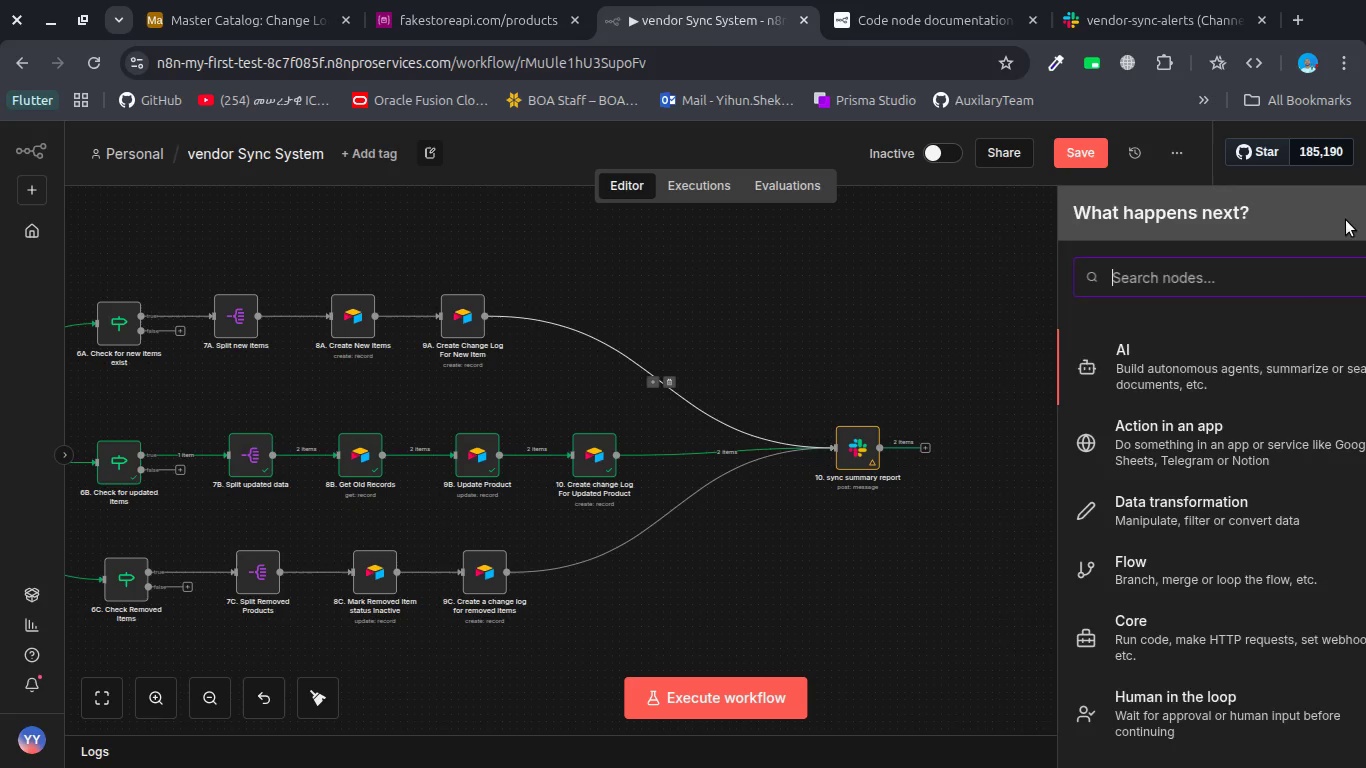 
type(mr)
 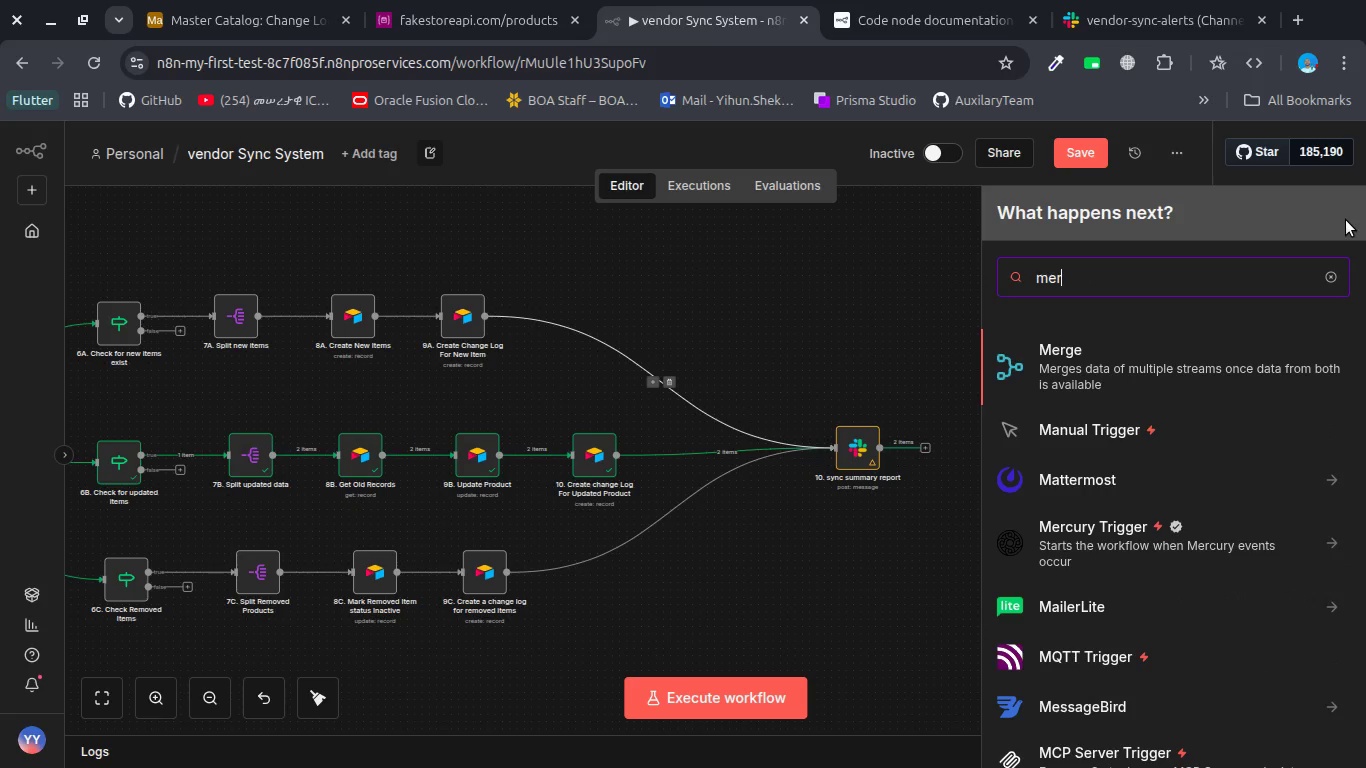 
hold_key(key=E, duration=0.41)
 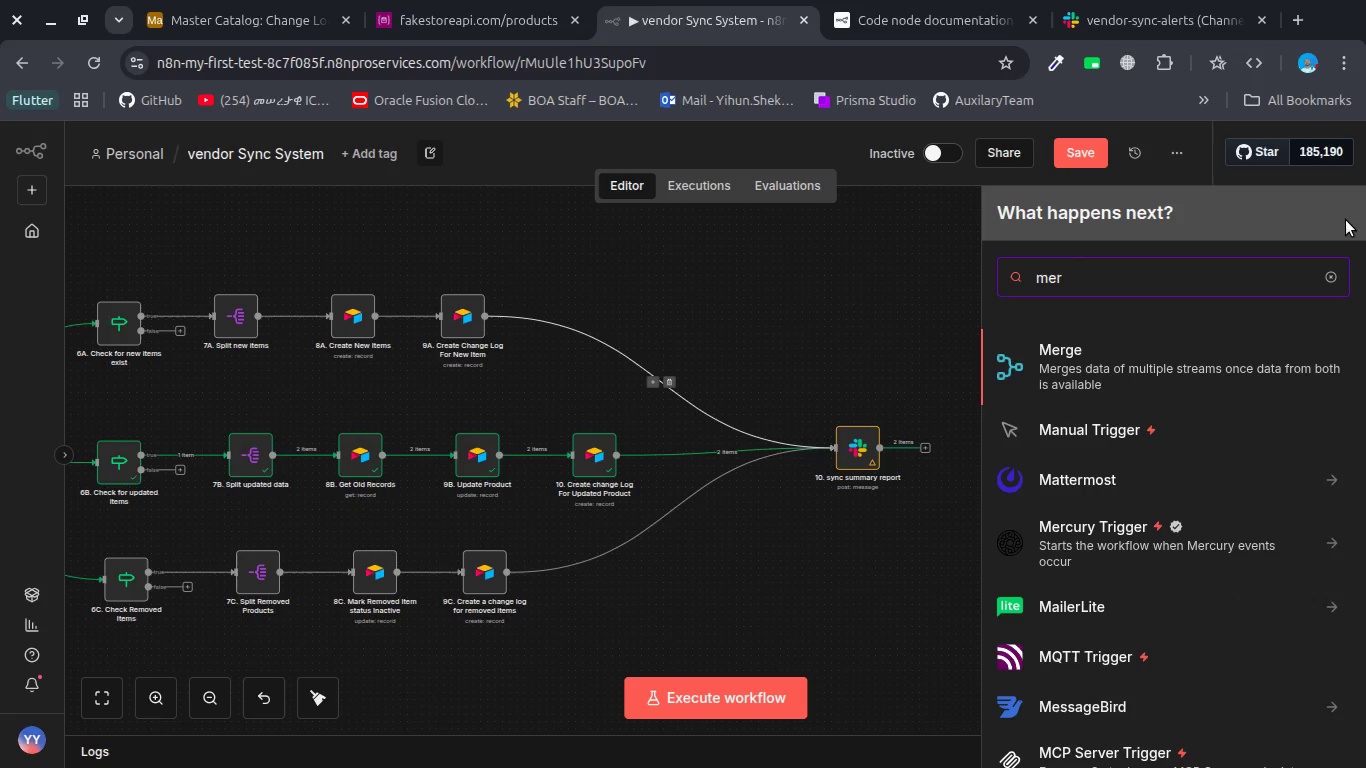 
key(Enter)
 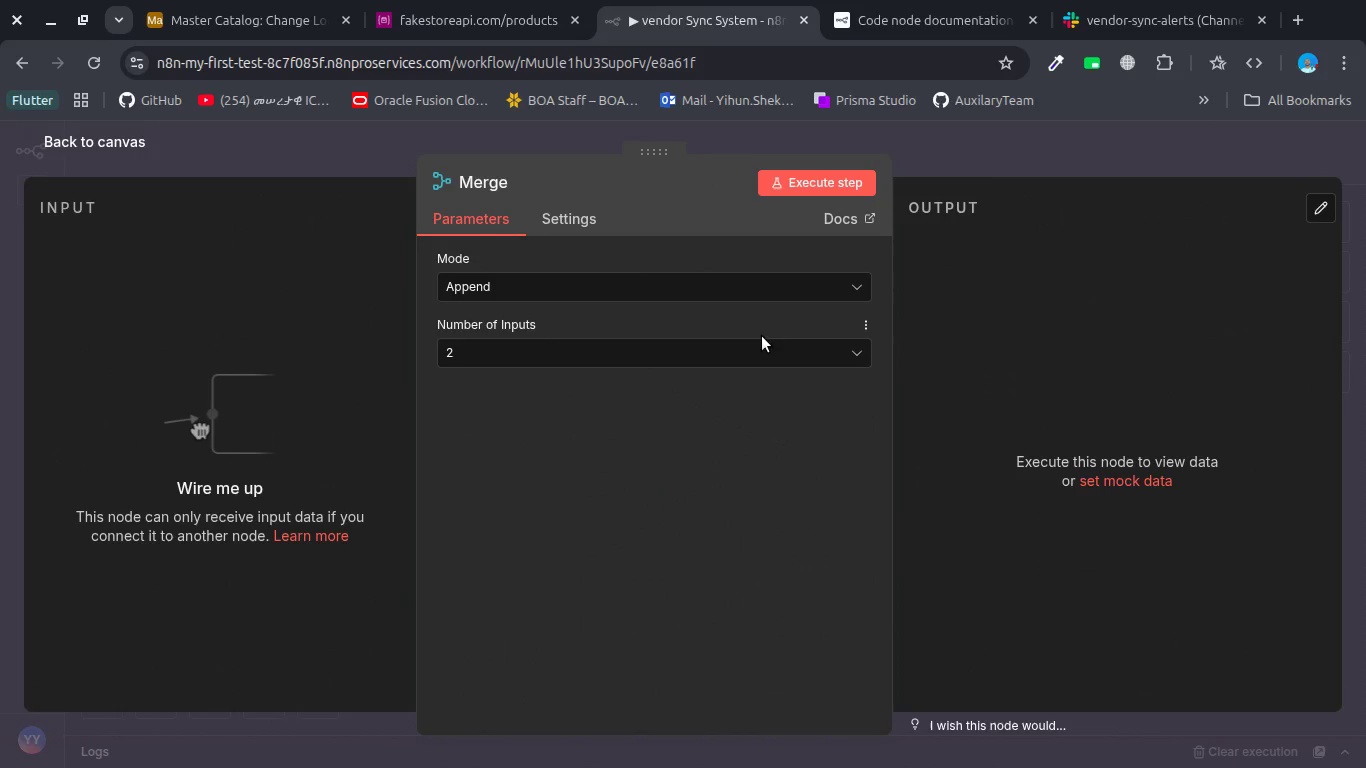 
left_click([755, 345])
 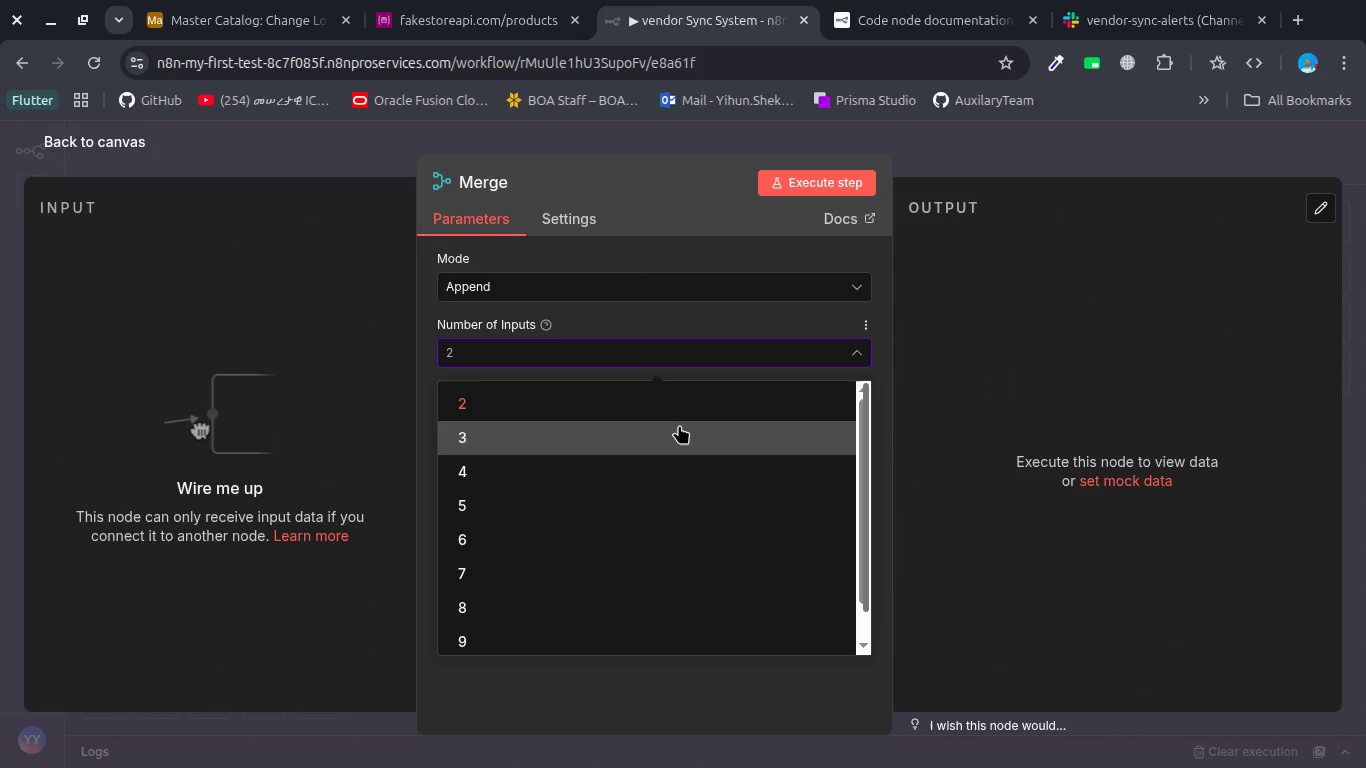 
left_click([678, 428])
 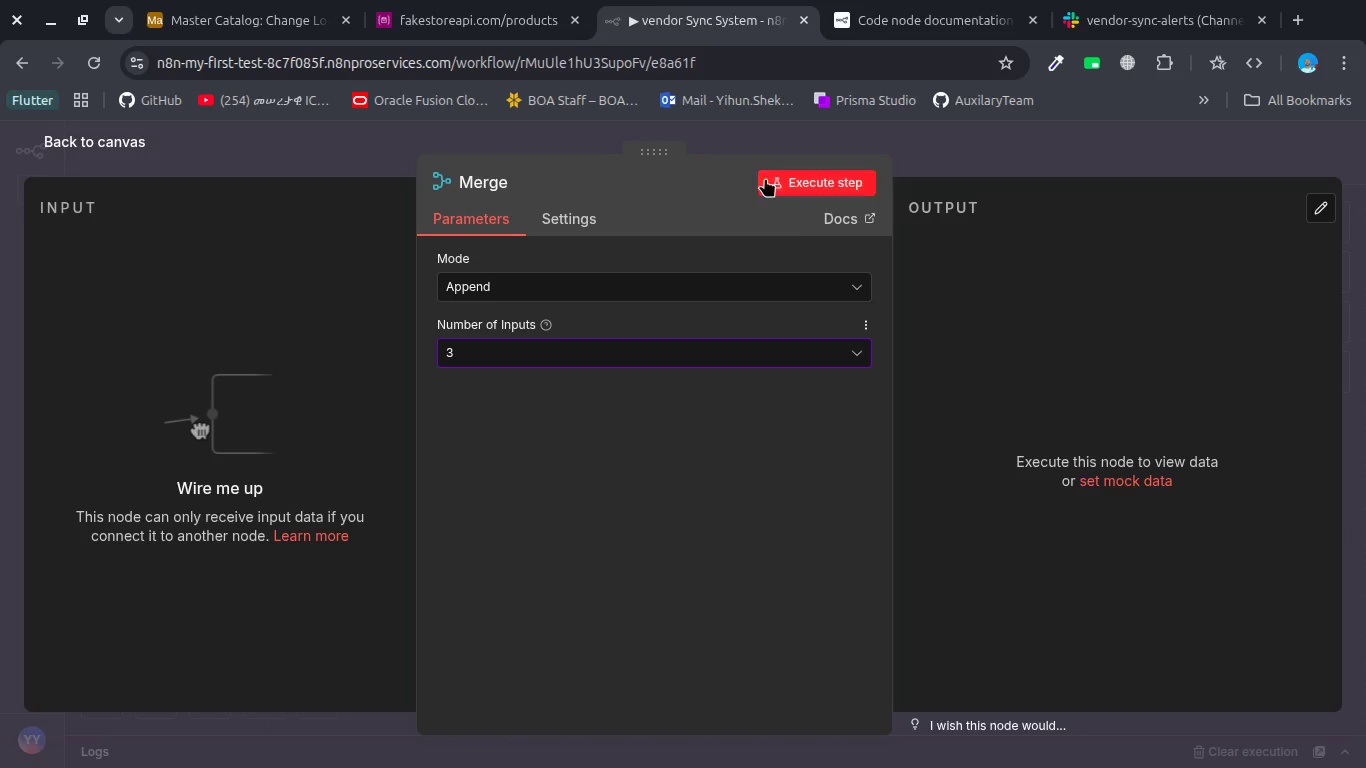 
left_click([766, 134])
 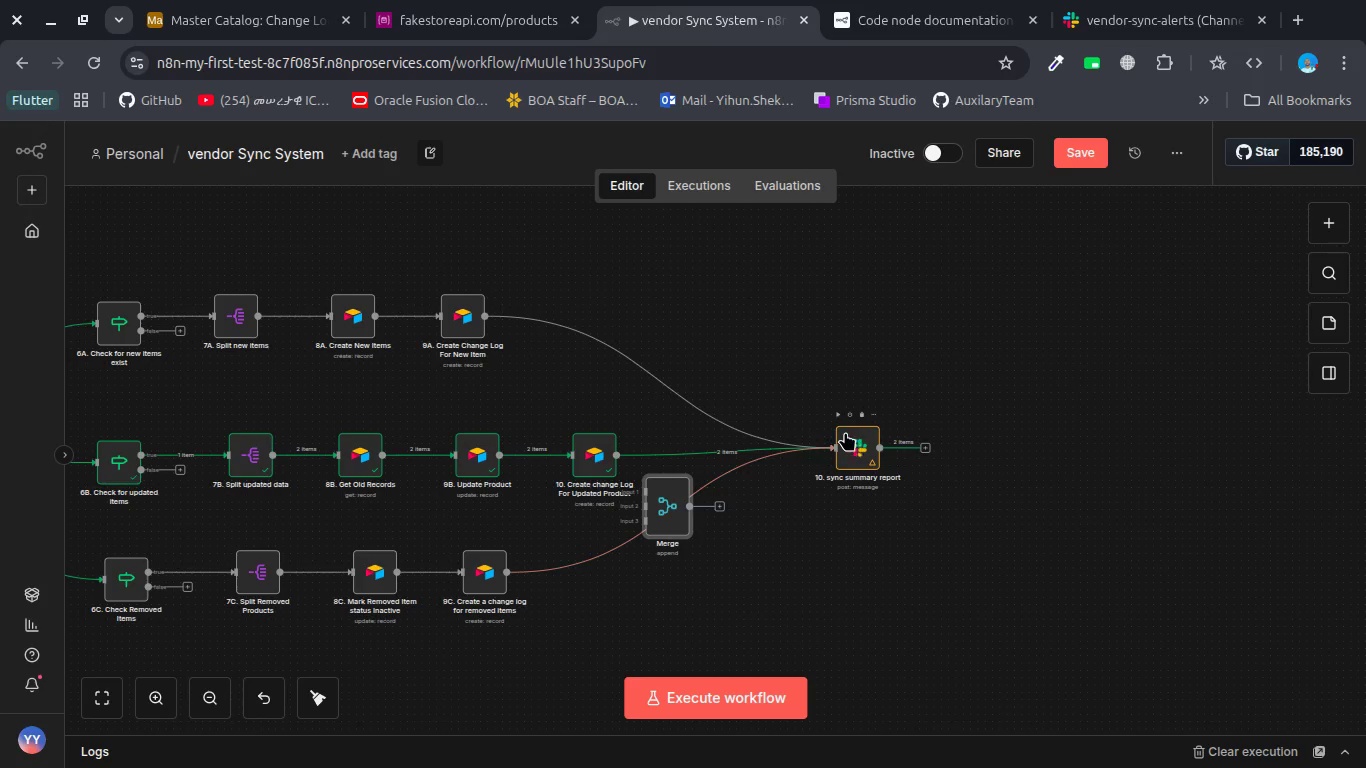 
left_click_drag(start_coordinate=[831, 443], to_coordinate=[653, 496])
 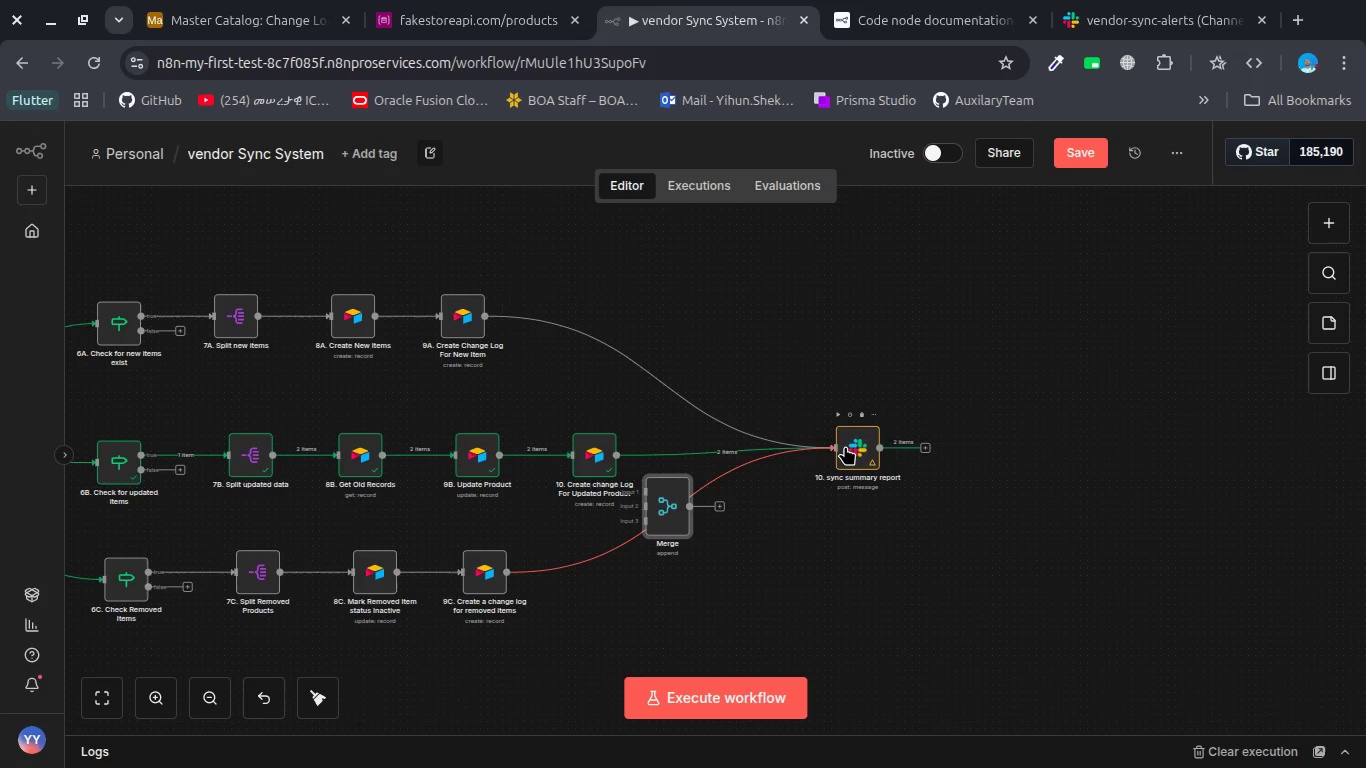 
left_click_drag(start_coordinate=[854, 446], to_coordinate=[1075, 436])
 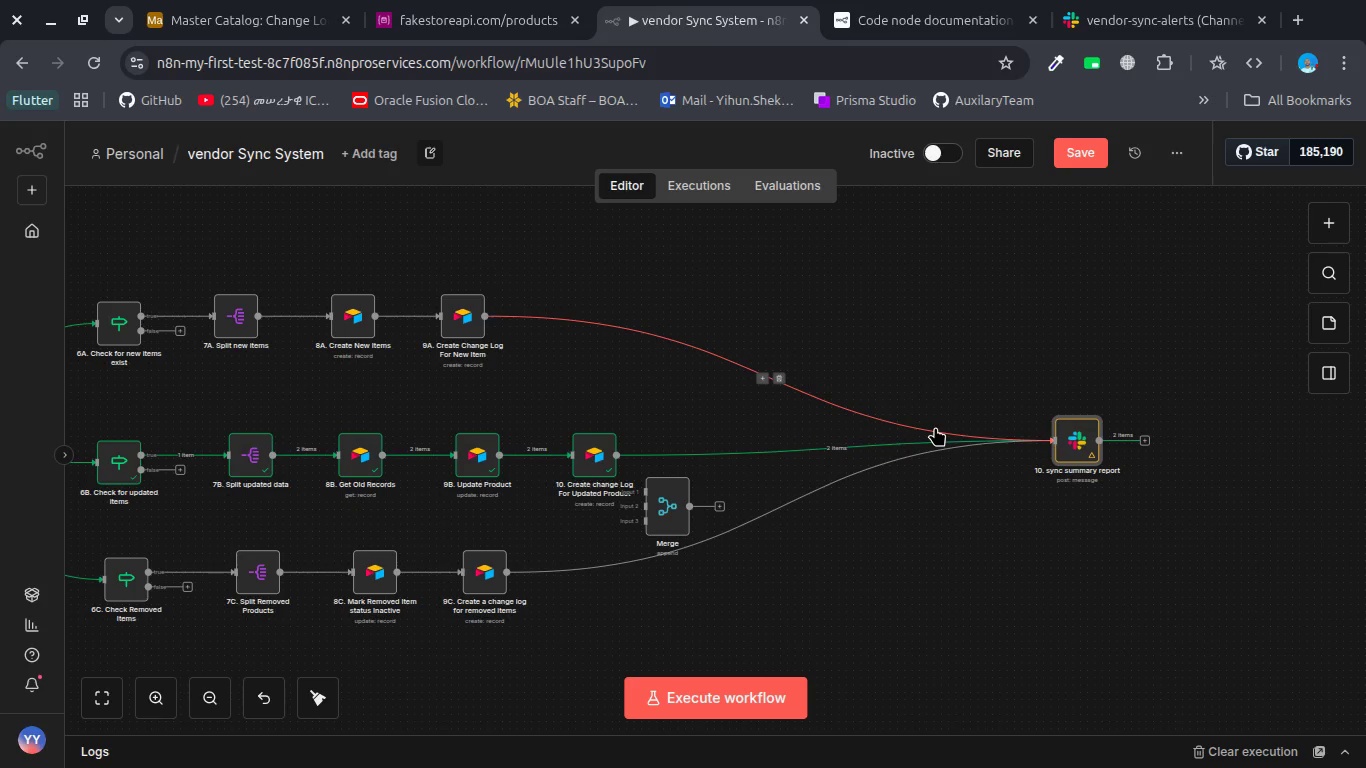 
left_click_drag(start_coordinate=[935, 427], to_coordinate=[787, 379])
 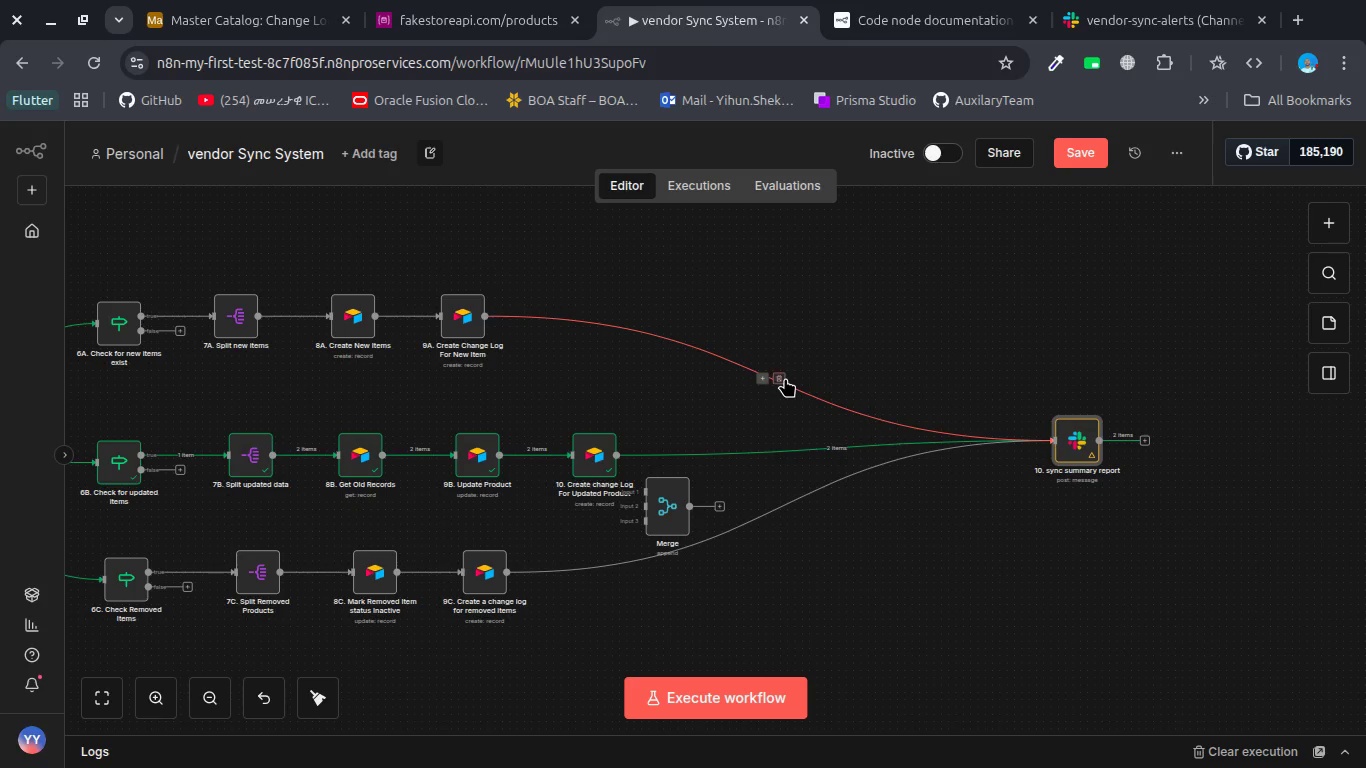 
double_click([785, 378])
 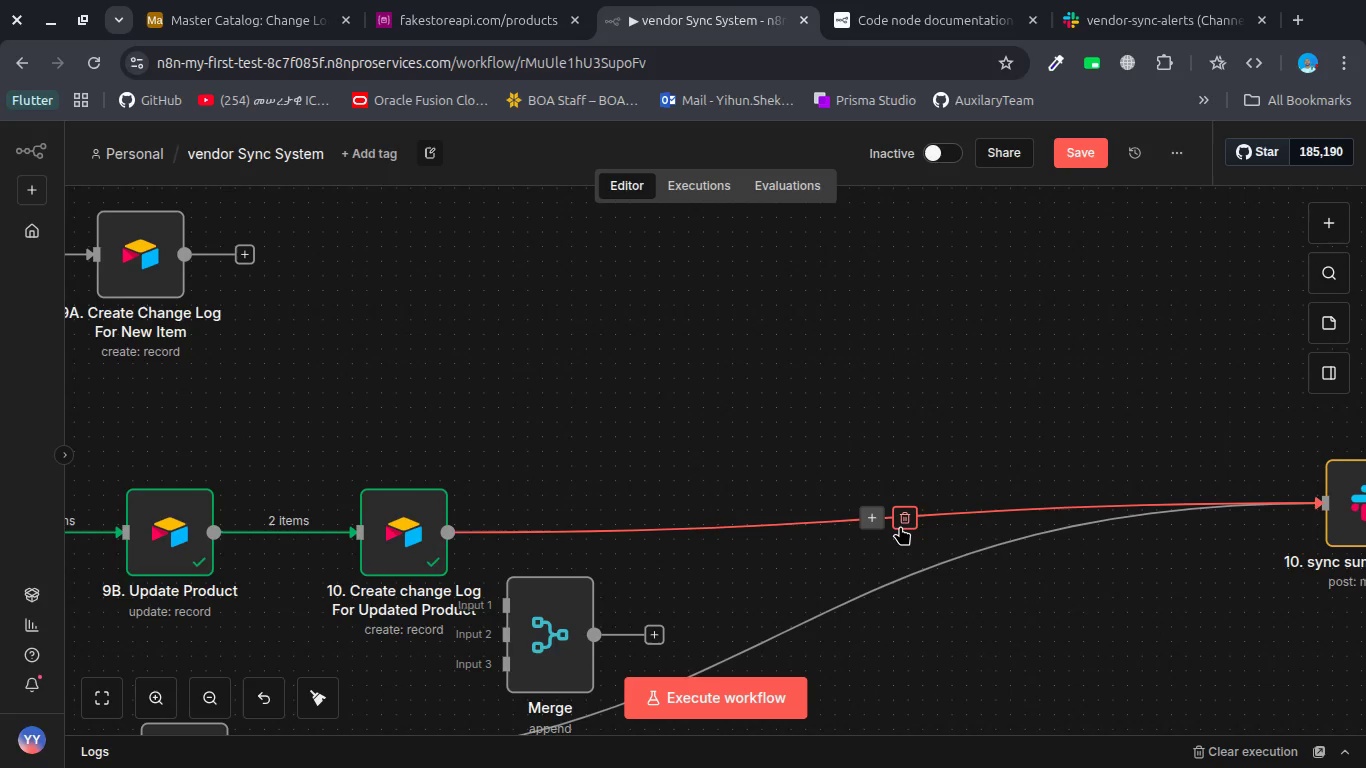 
left_click([901, 524])
 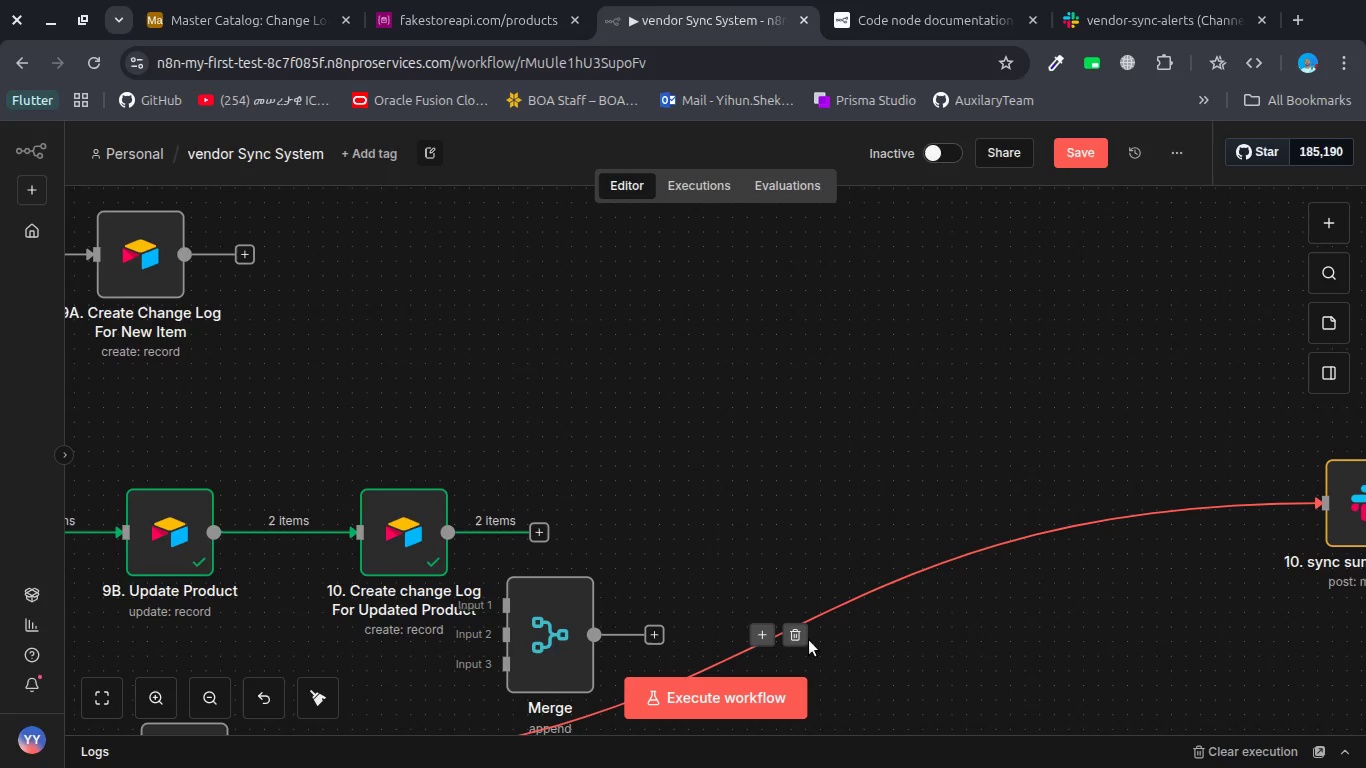 
left_click([805, 640])
 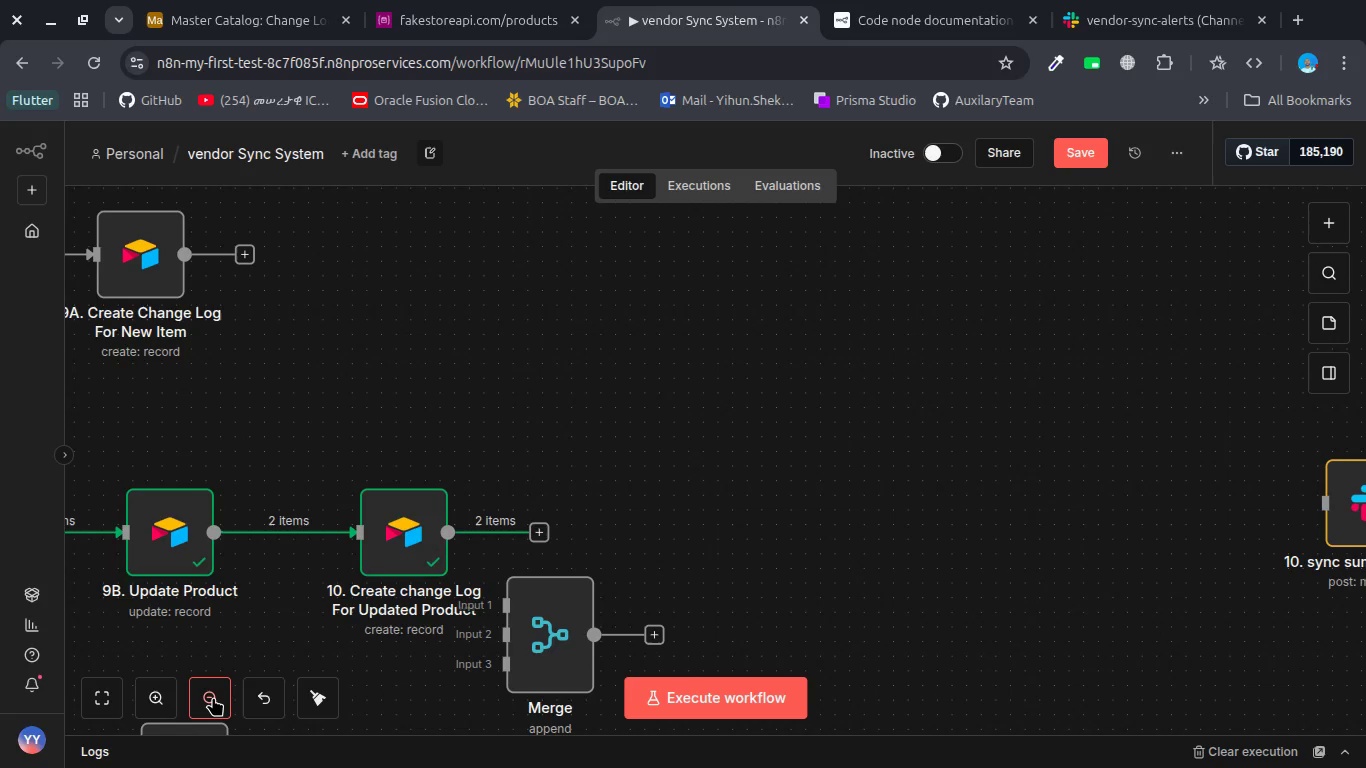 
double_click([213, 697])
 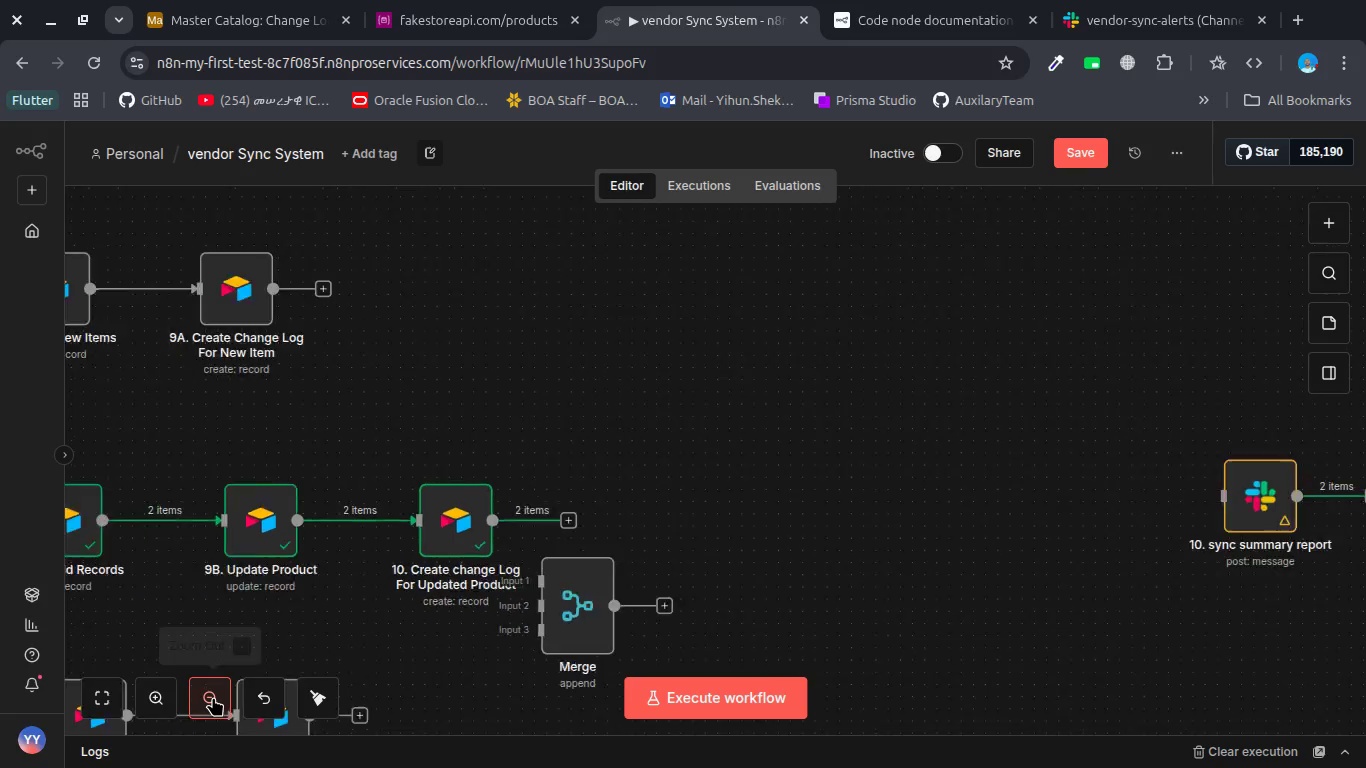 
triple_click([213, 697])
 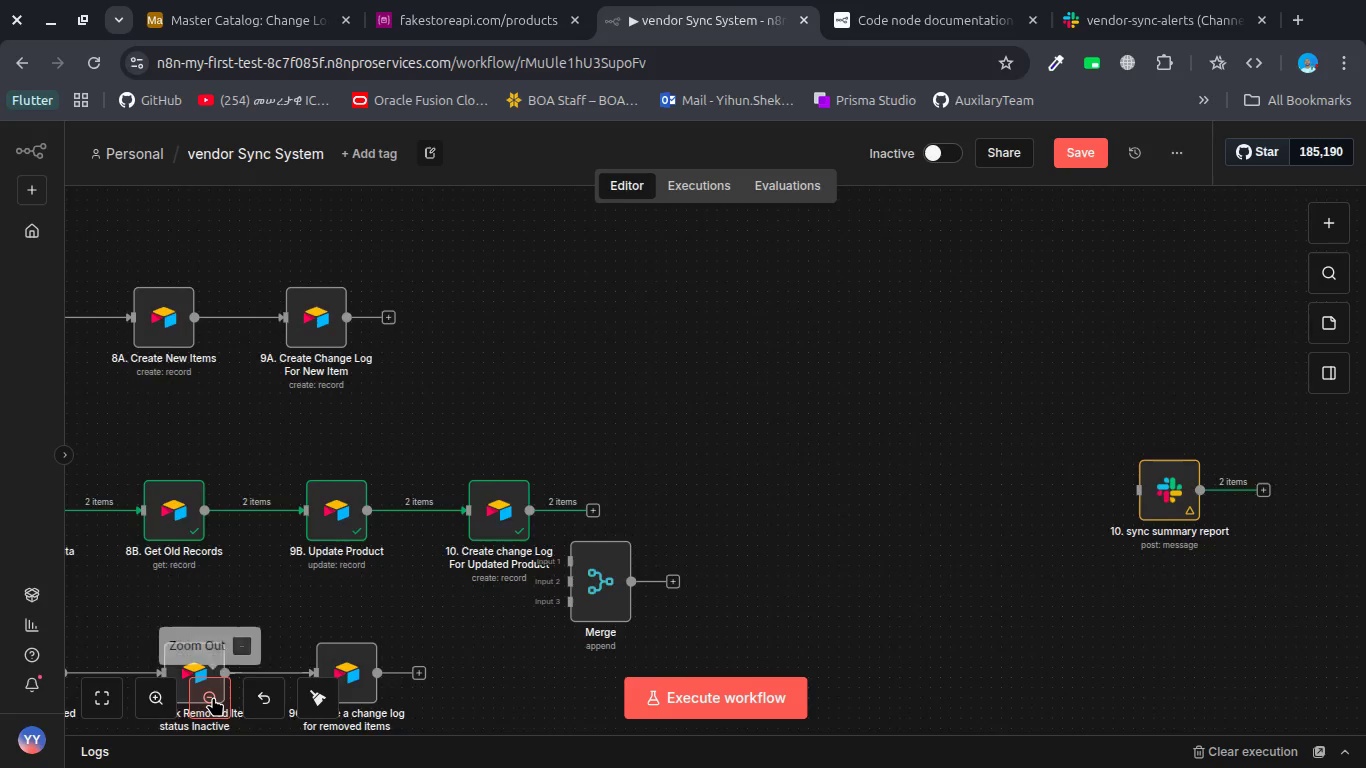 
triple_click([213, 697])
 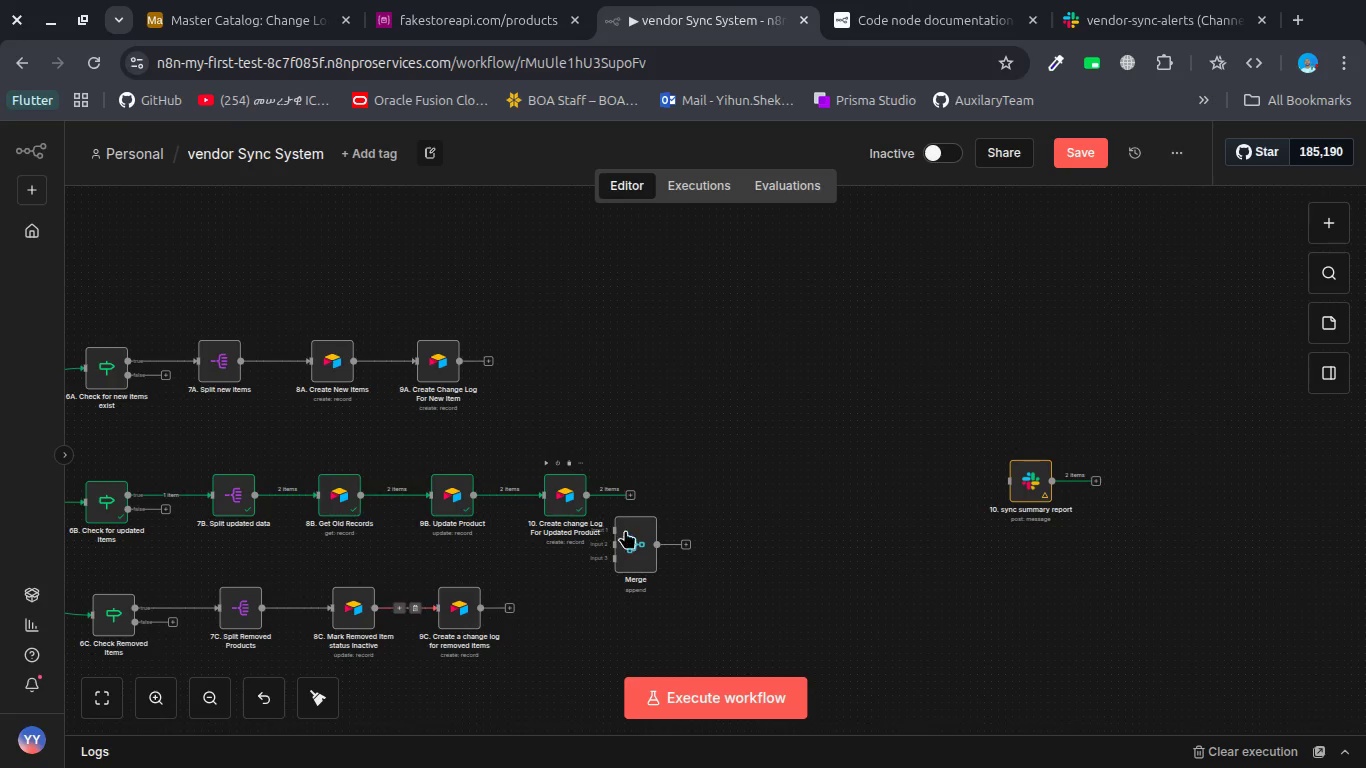 
left_click_drag(start_coordinate=[630, 545], to_coordinate=[788, 501])
 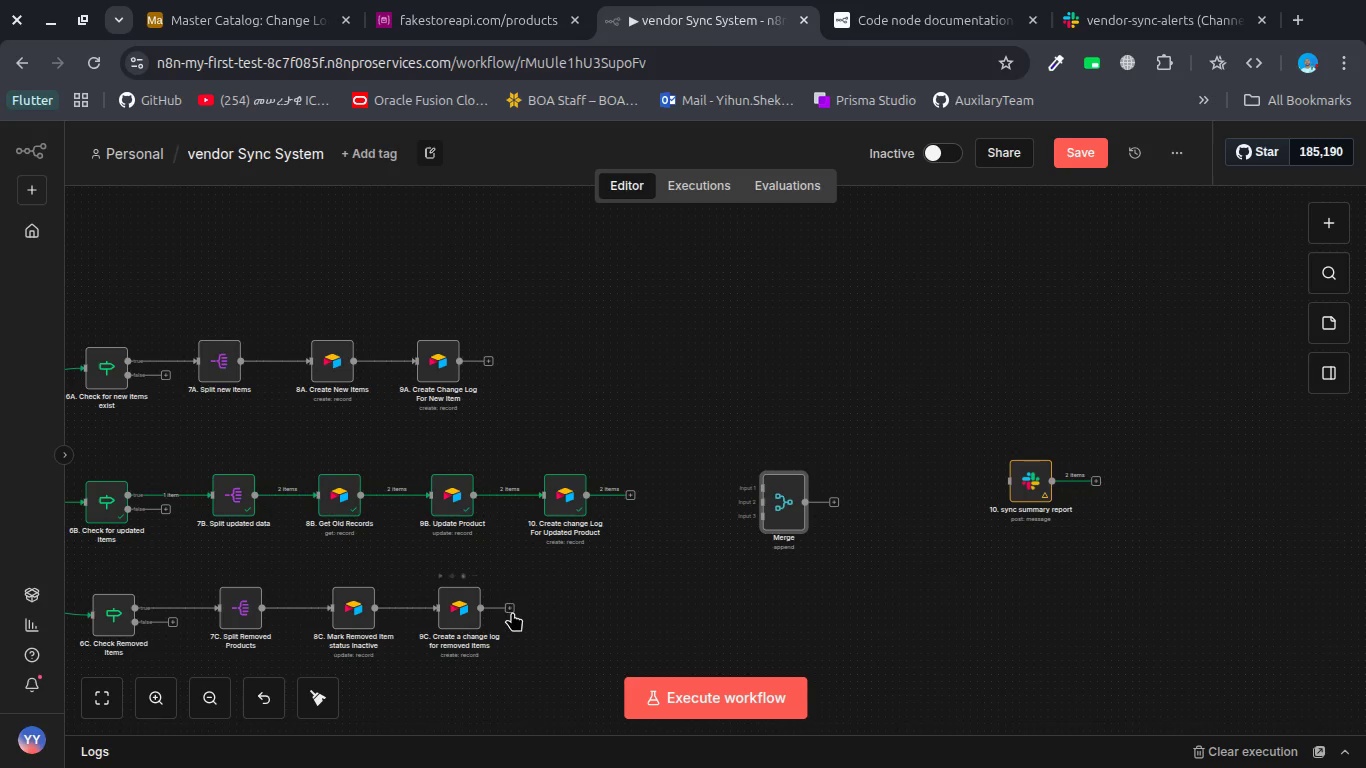 
left_click_drag(start_coordinate=[511, 612], to_coordinate=[758, 513])
 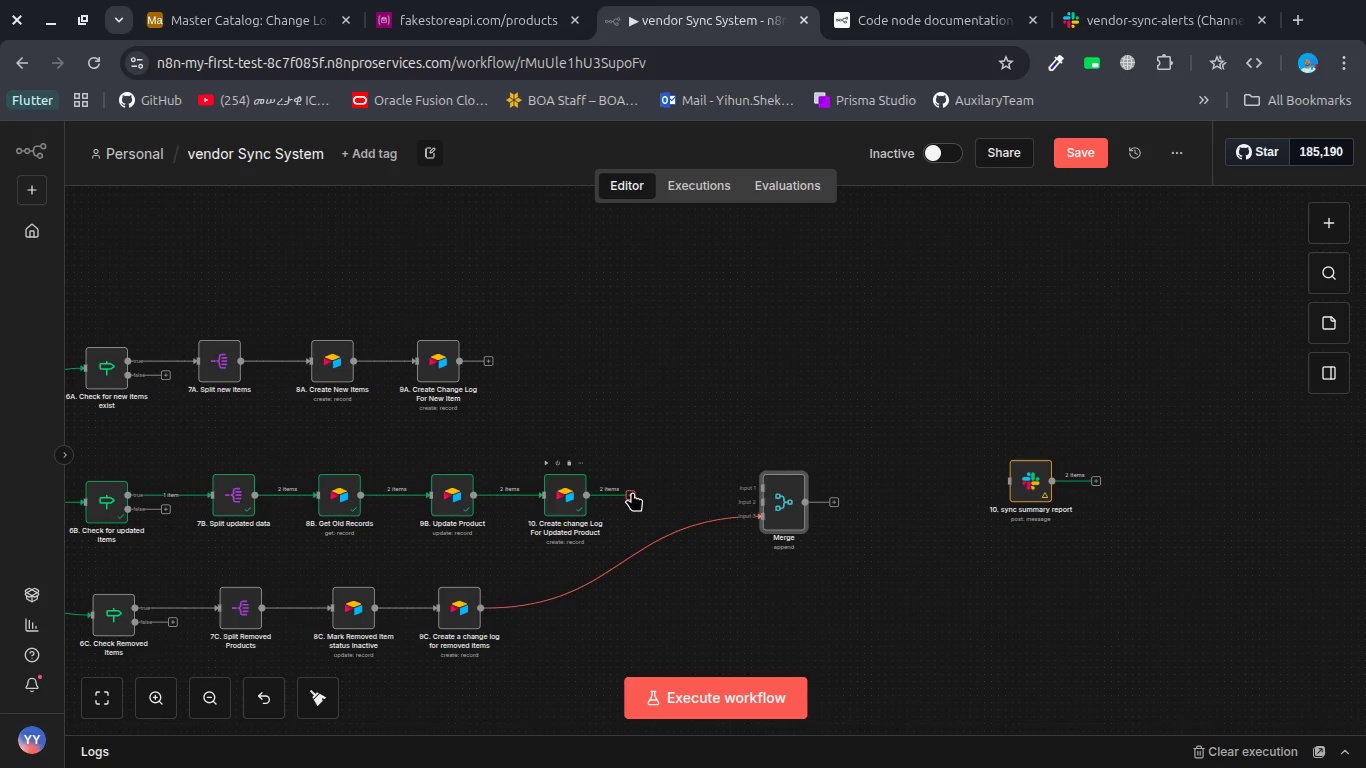 
left_click_drag(start_coordinate=[632, 492], to_coordinate=[763, 501])
 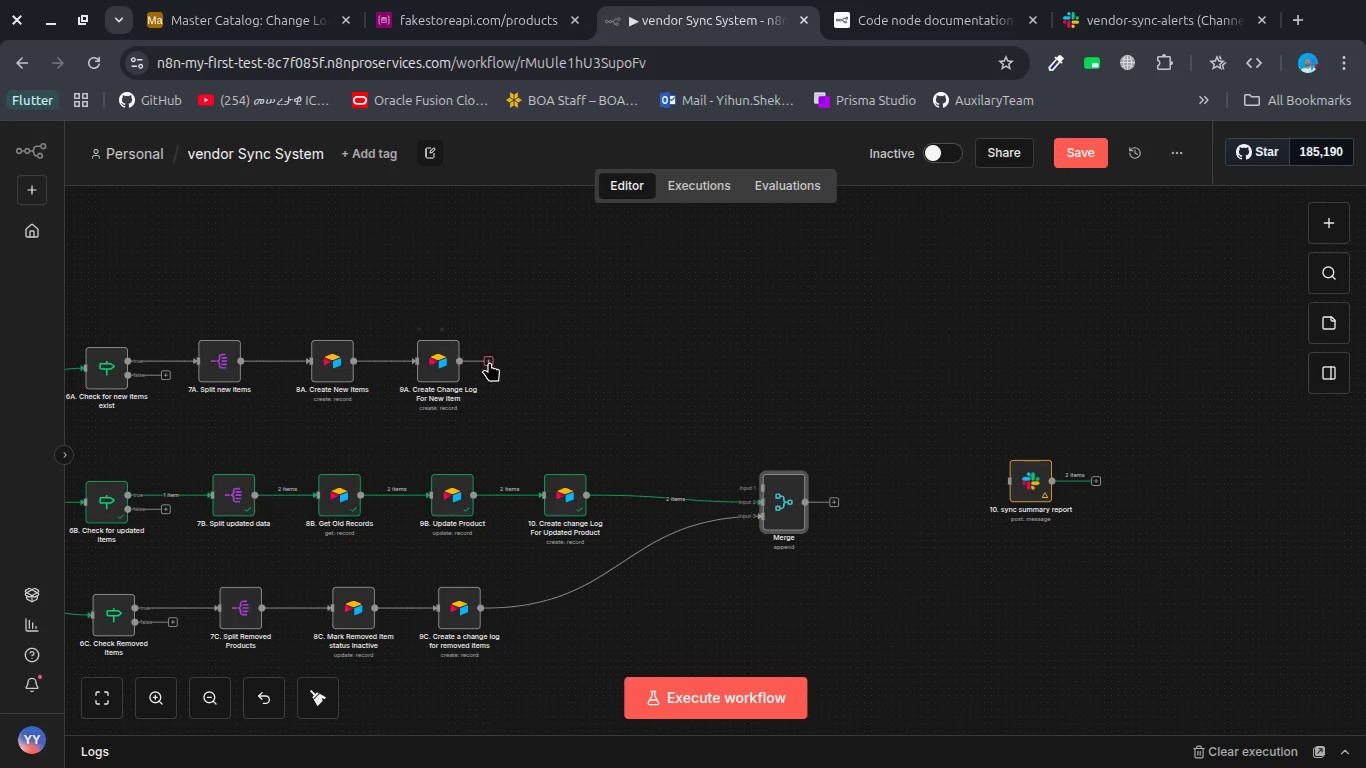 
left_click_drag(start_coordinate=[487, 364], to_coordinate=[758, 492])
 